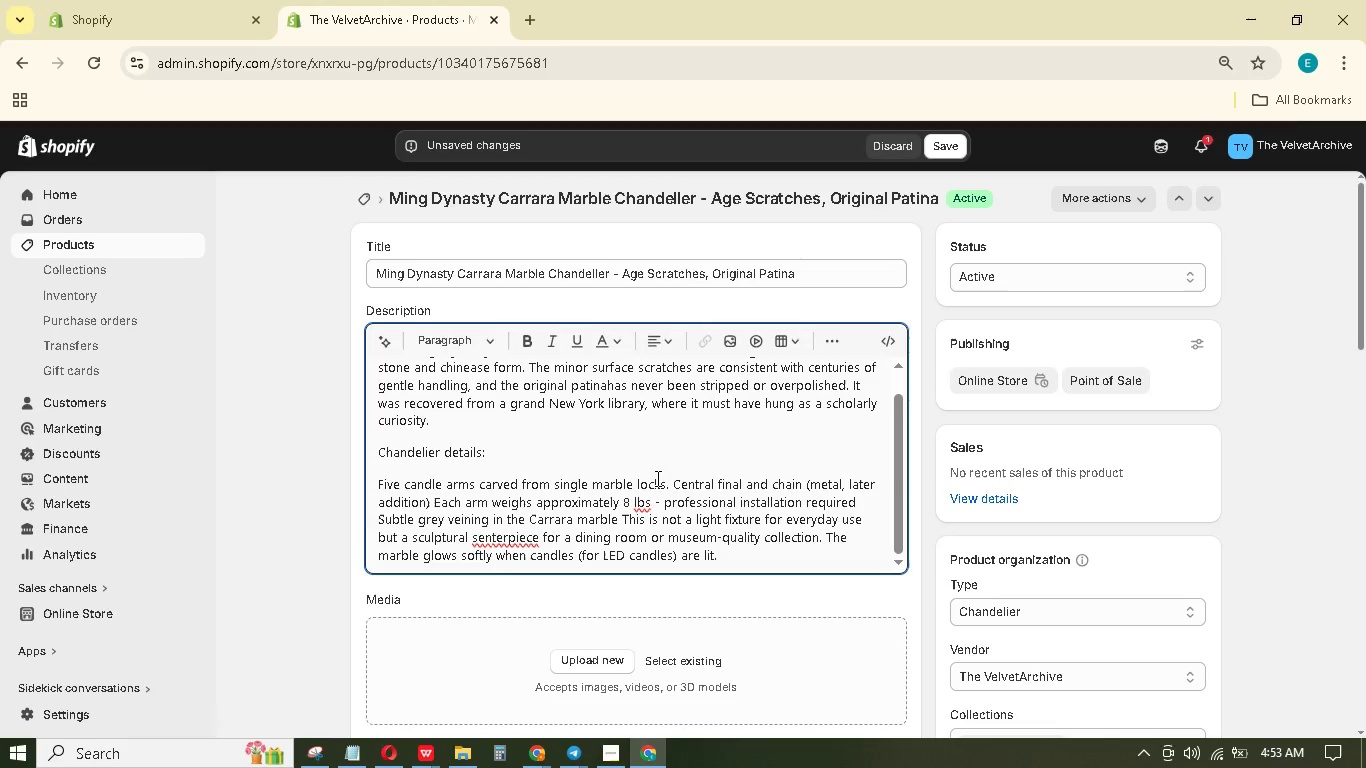 
key(B)
 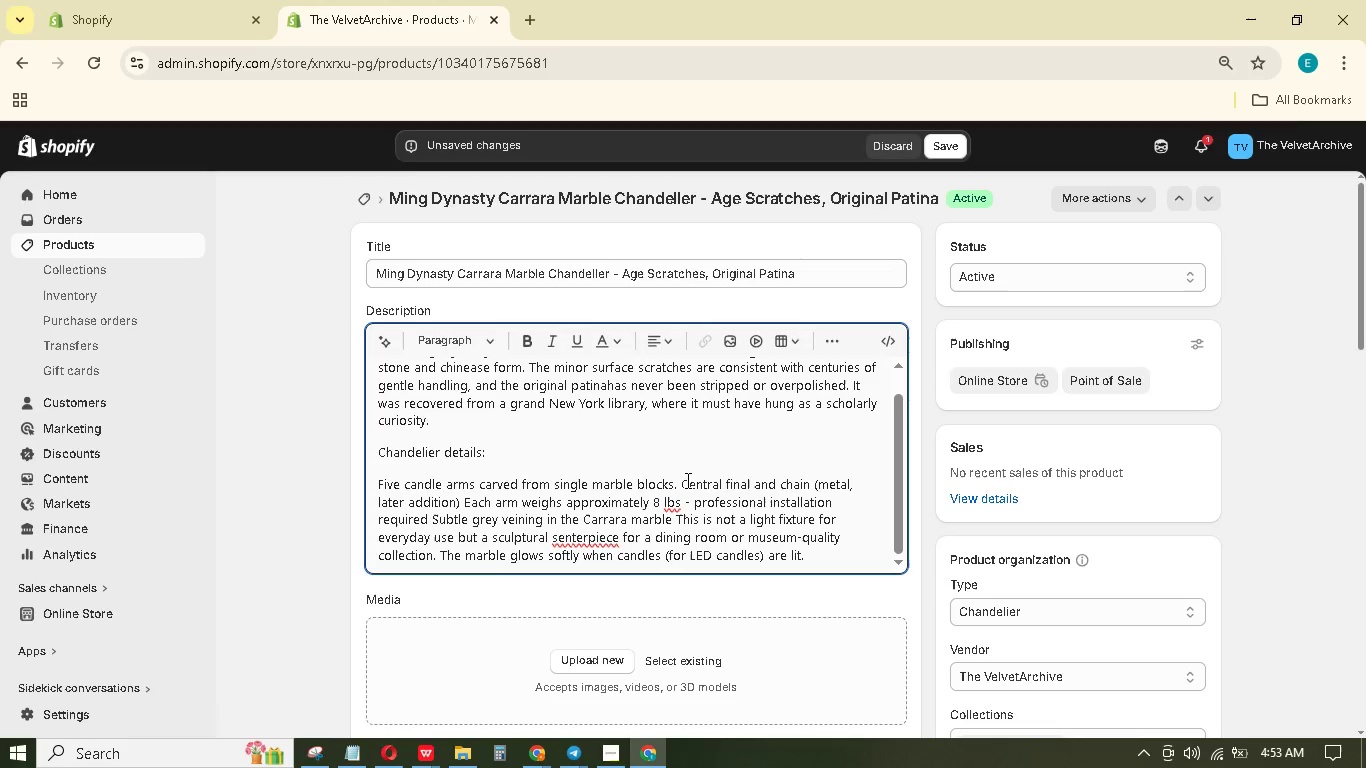 
left_click([686, 479])
 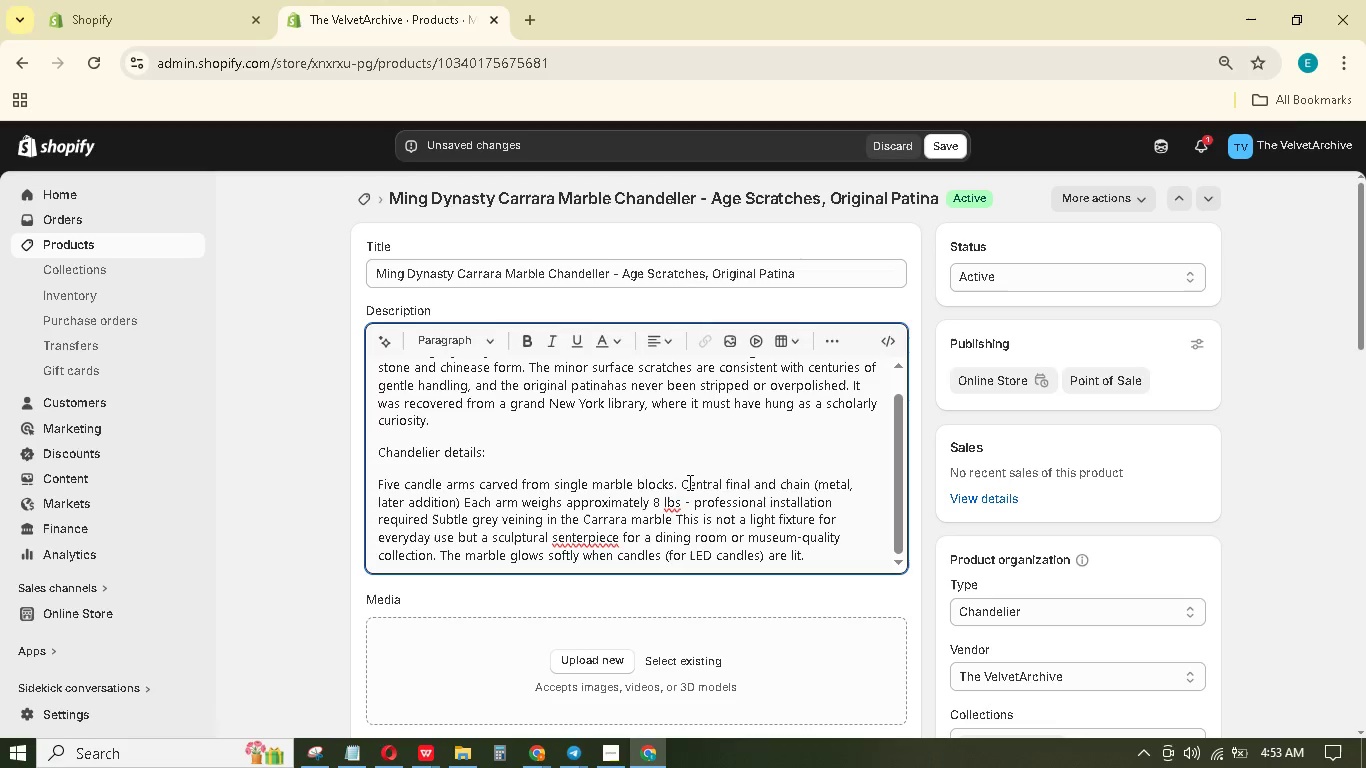 
key(ArrowLeft)
 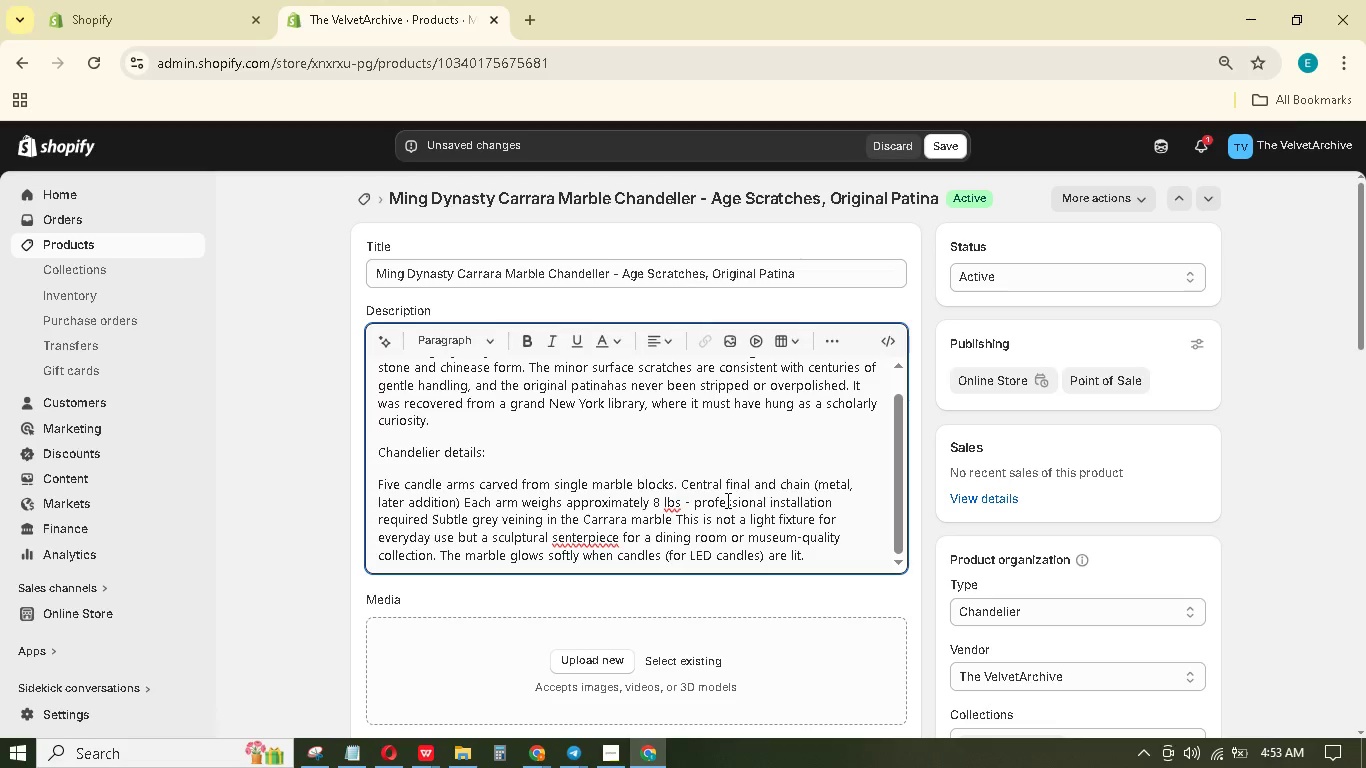 
key(Enter)
 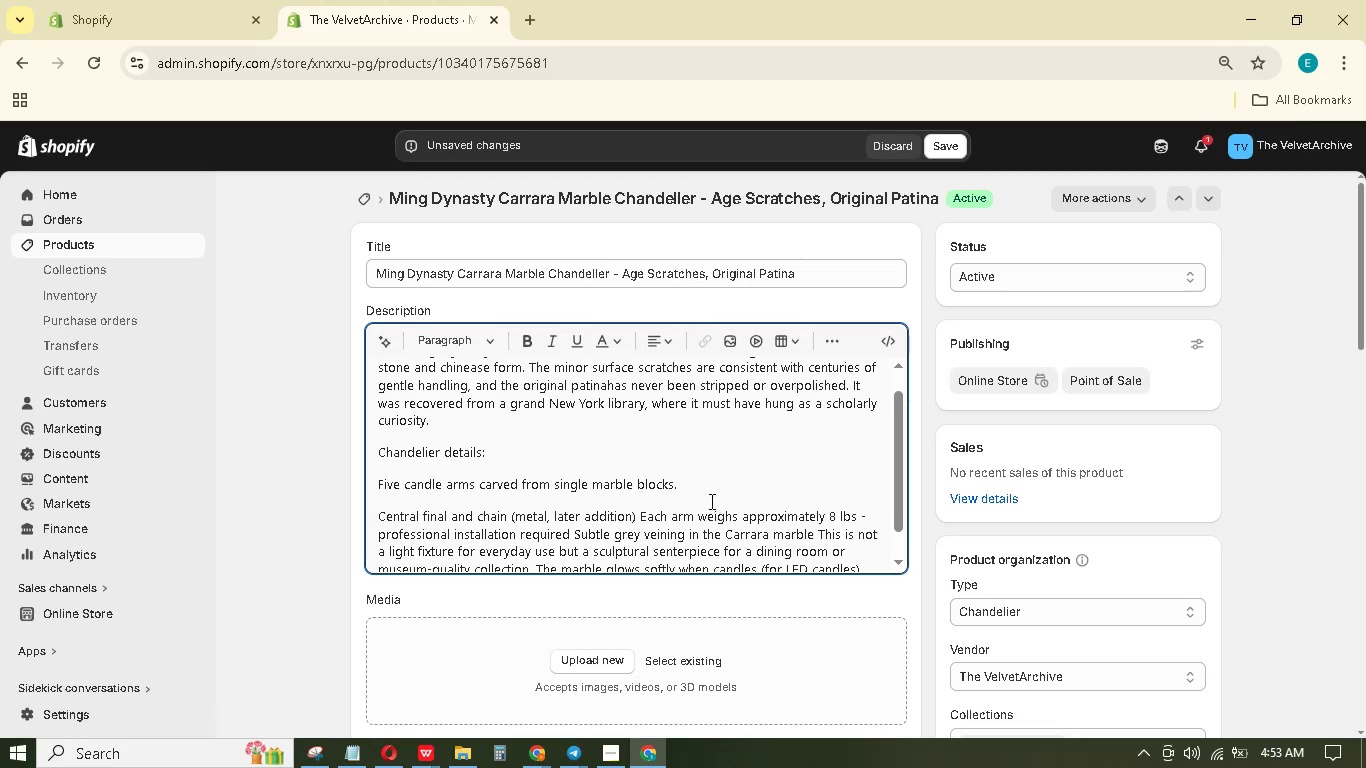 
scroll: coordinate [704, 495], scroll_direction: down, amount: 2.0
 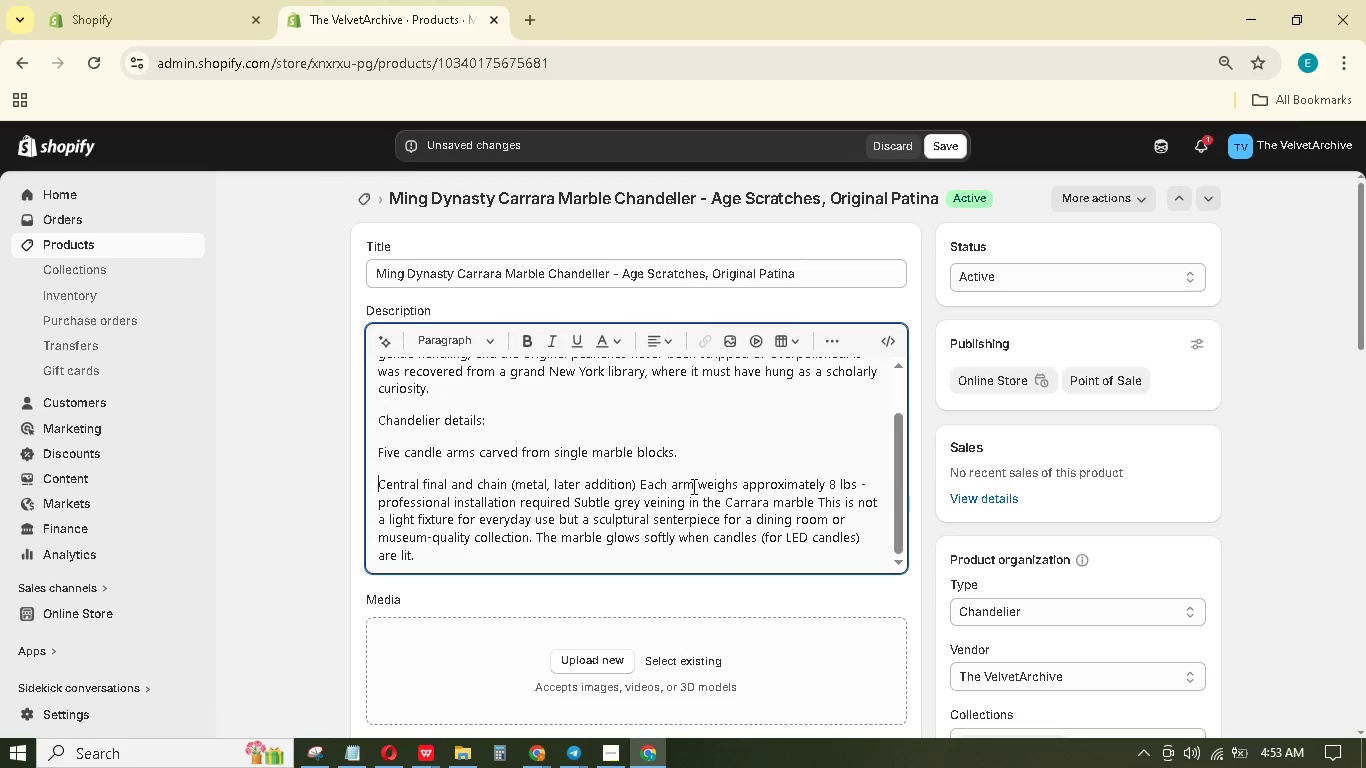 
wait(5.74)
 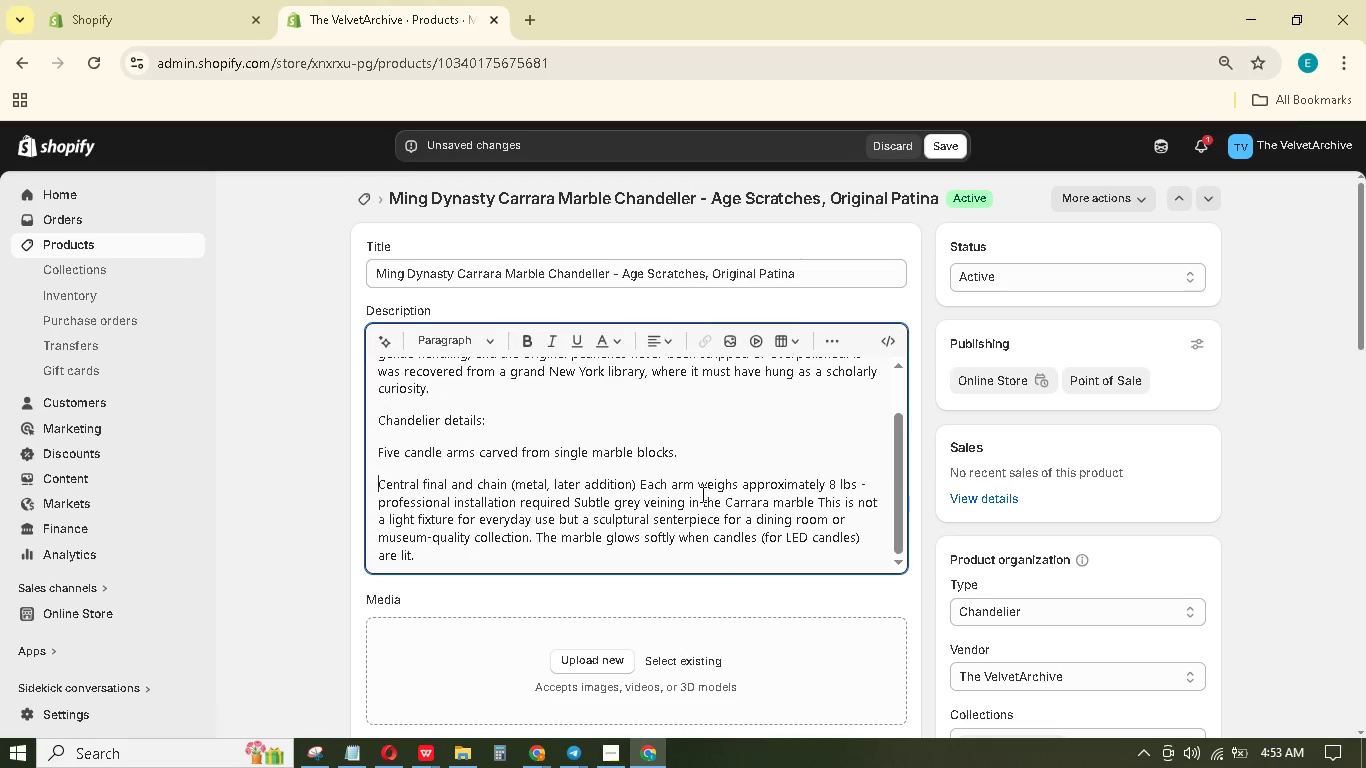 
left_click([639, 482])
 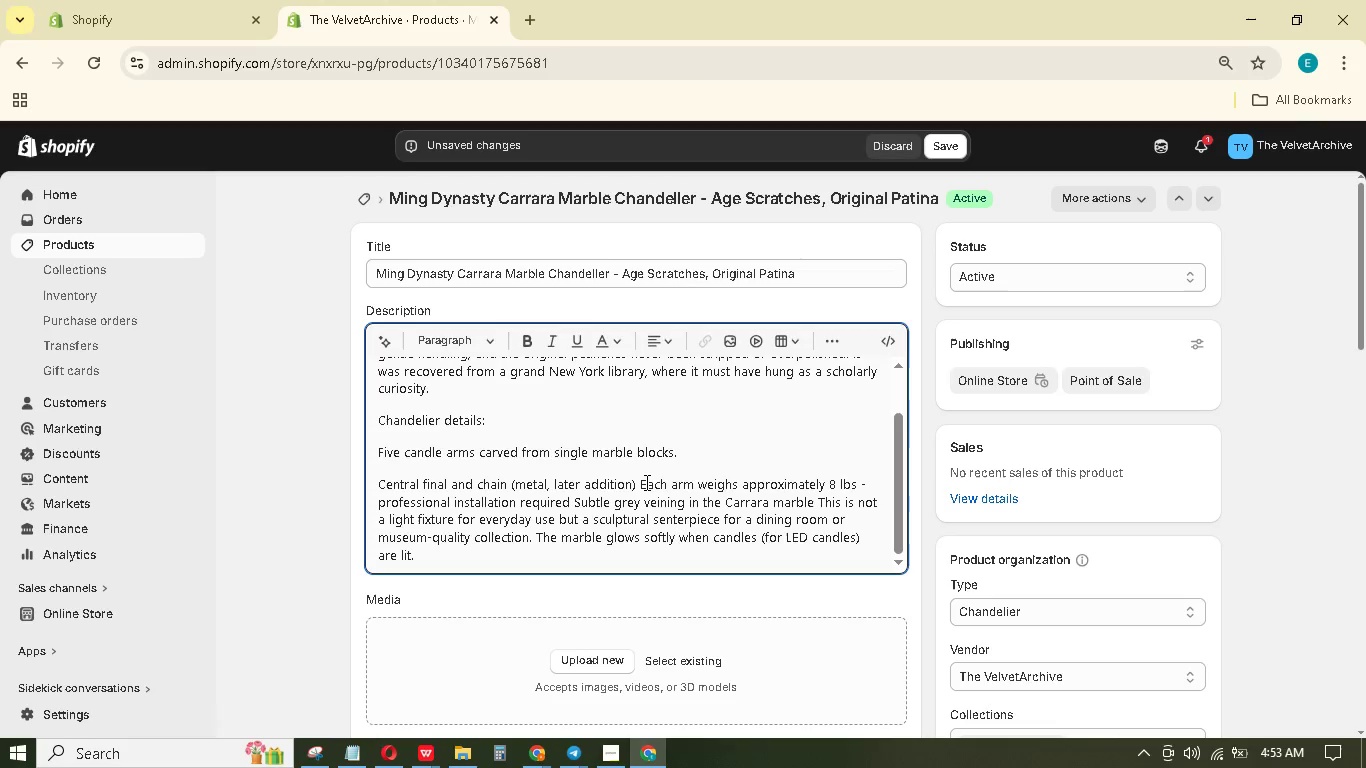 
key(Enter)
 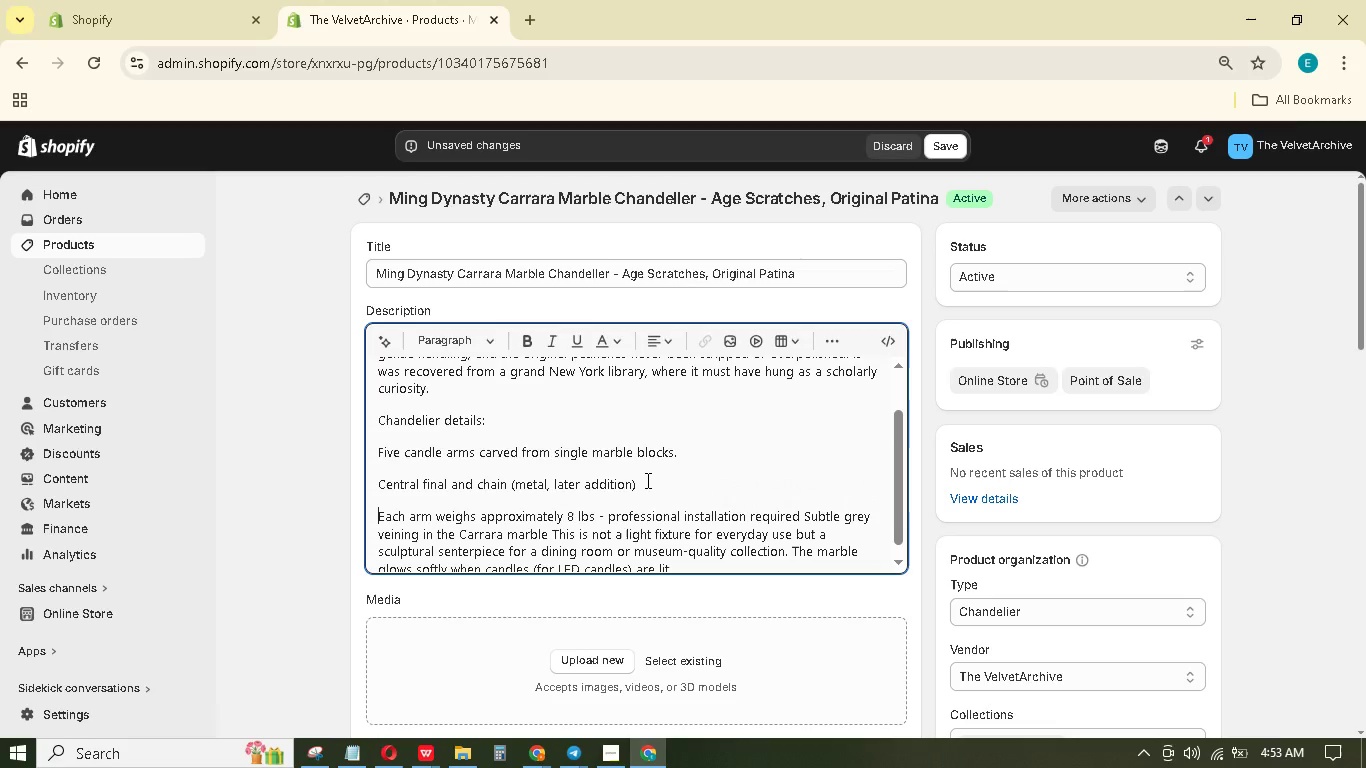 
scroll: coordinate [646, 480], scroll_direction: down, amount: 1.0
 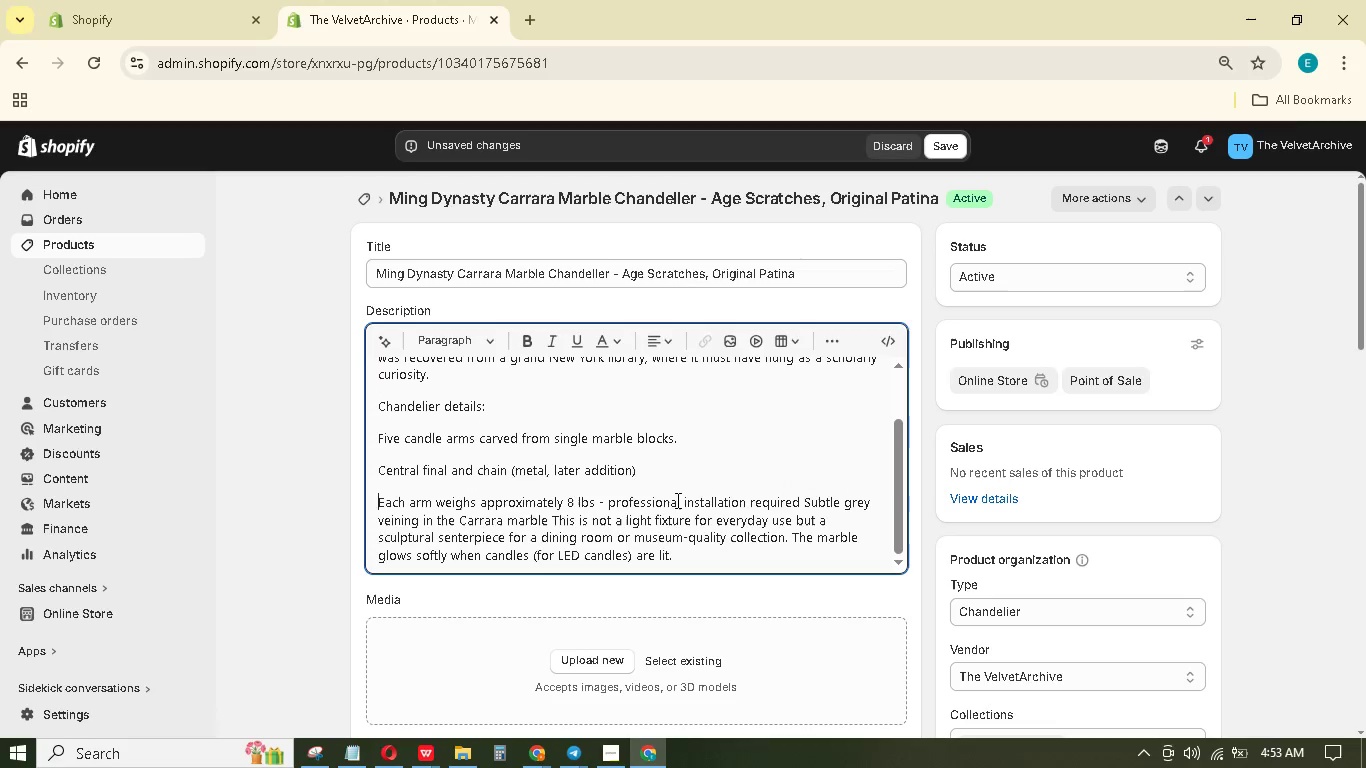 
left_click([803, 495])
 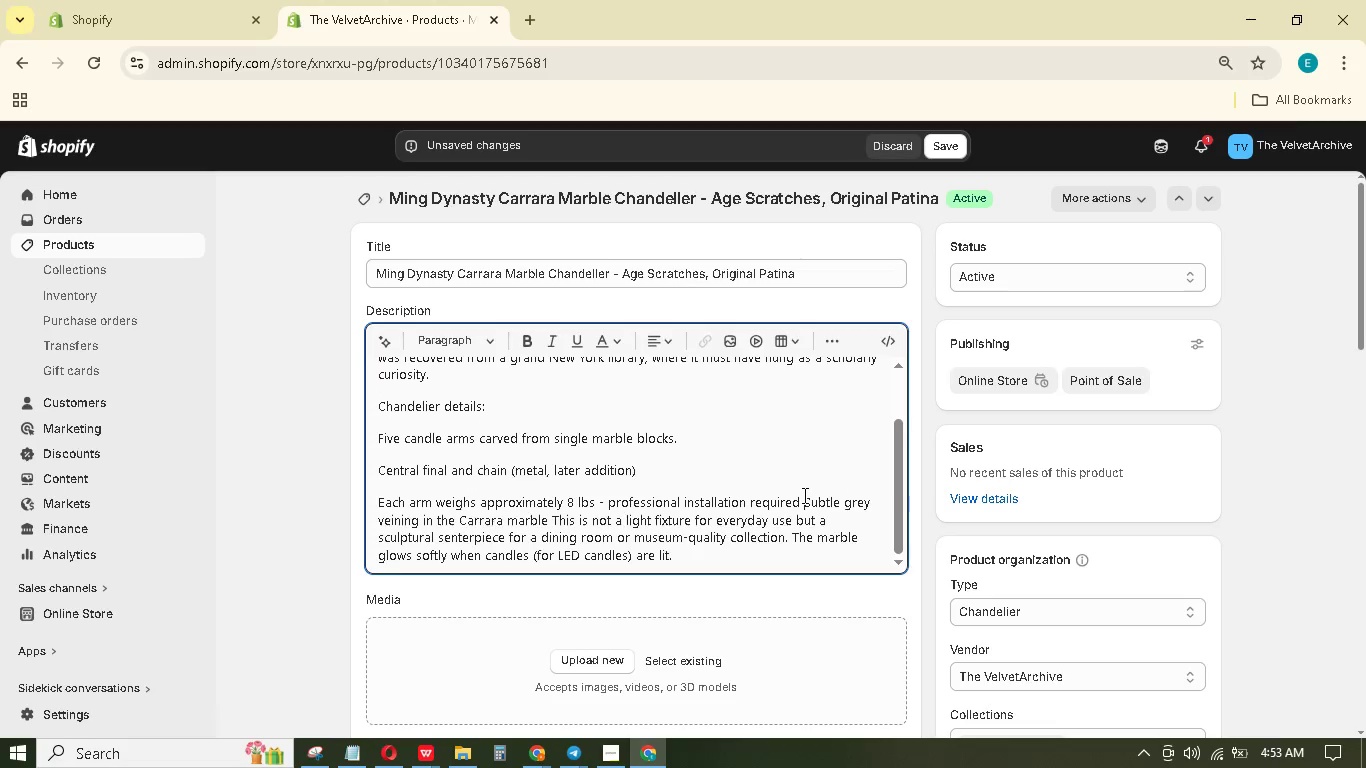 
key(Enter)
 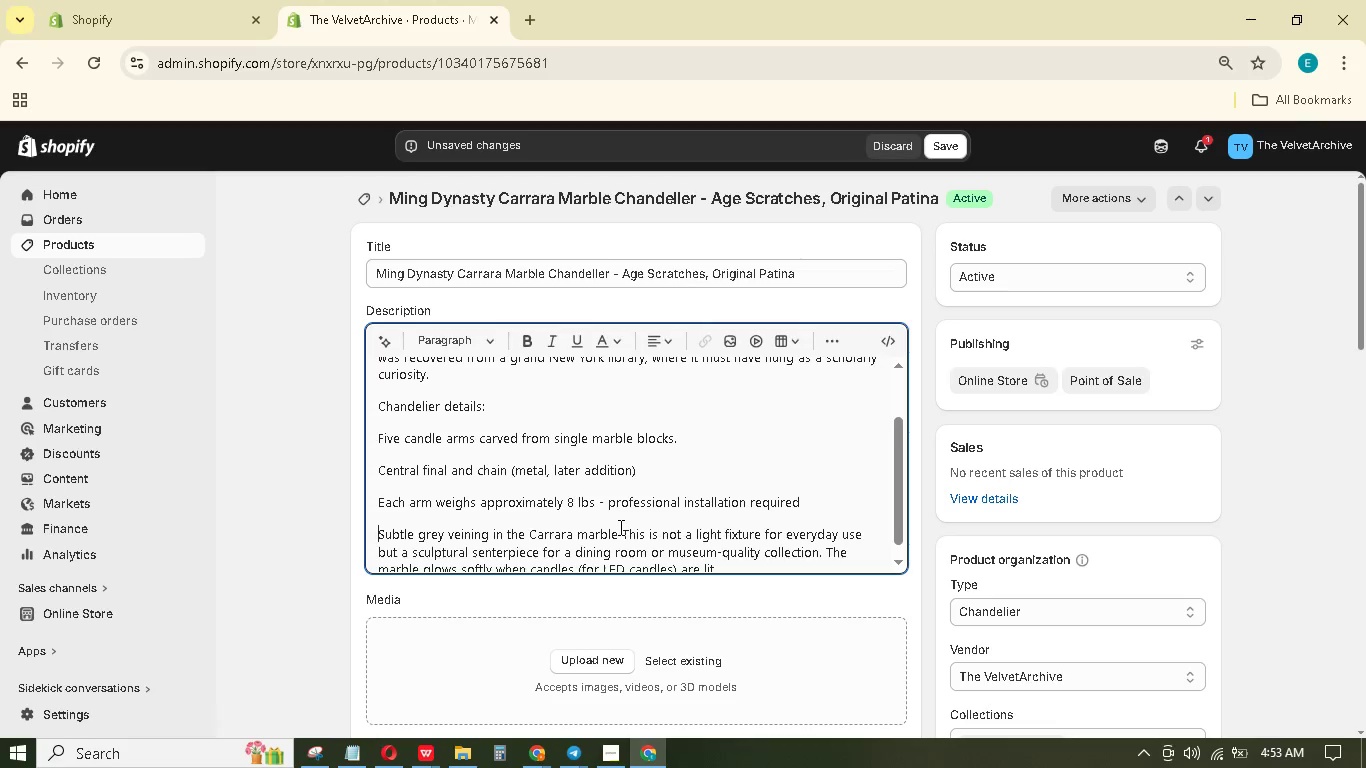 
double_click([628, 528])
 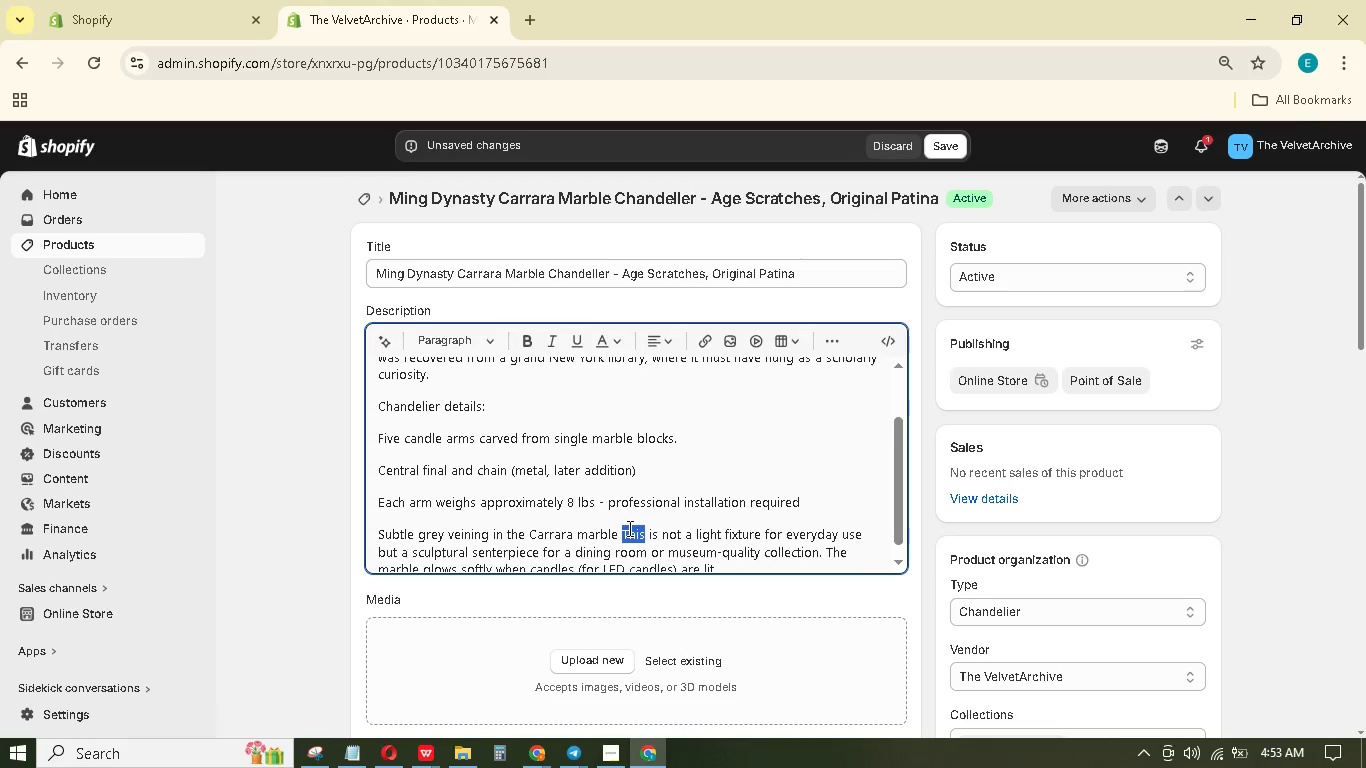 
key(Enter)
 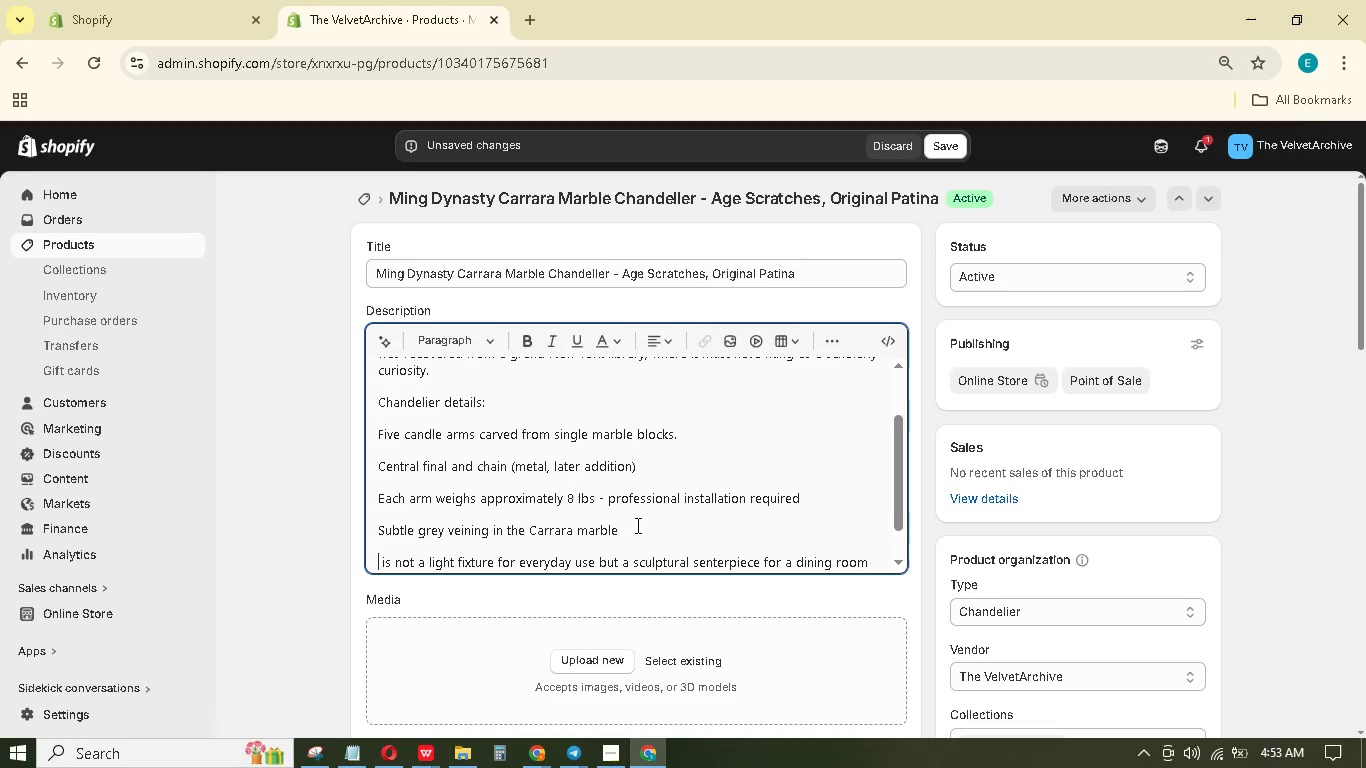 
left_click_drag(start_coordinate=[636, 525], to_coordinate=[359, 441])
 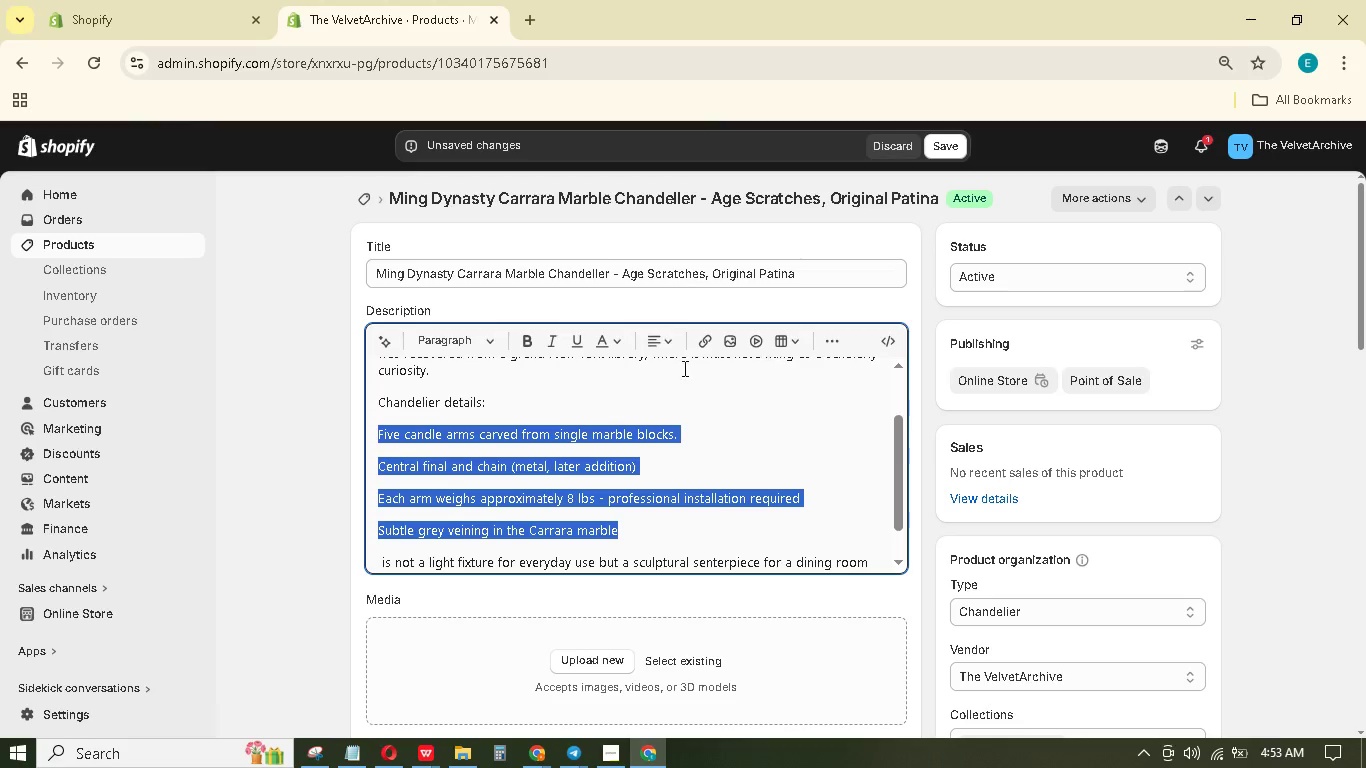 
left_click([836, 341])
 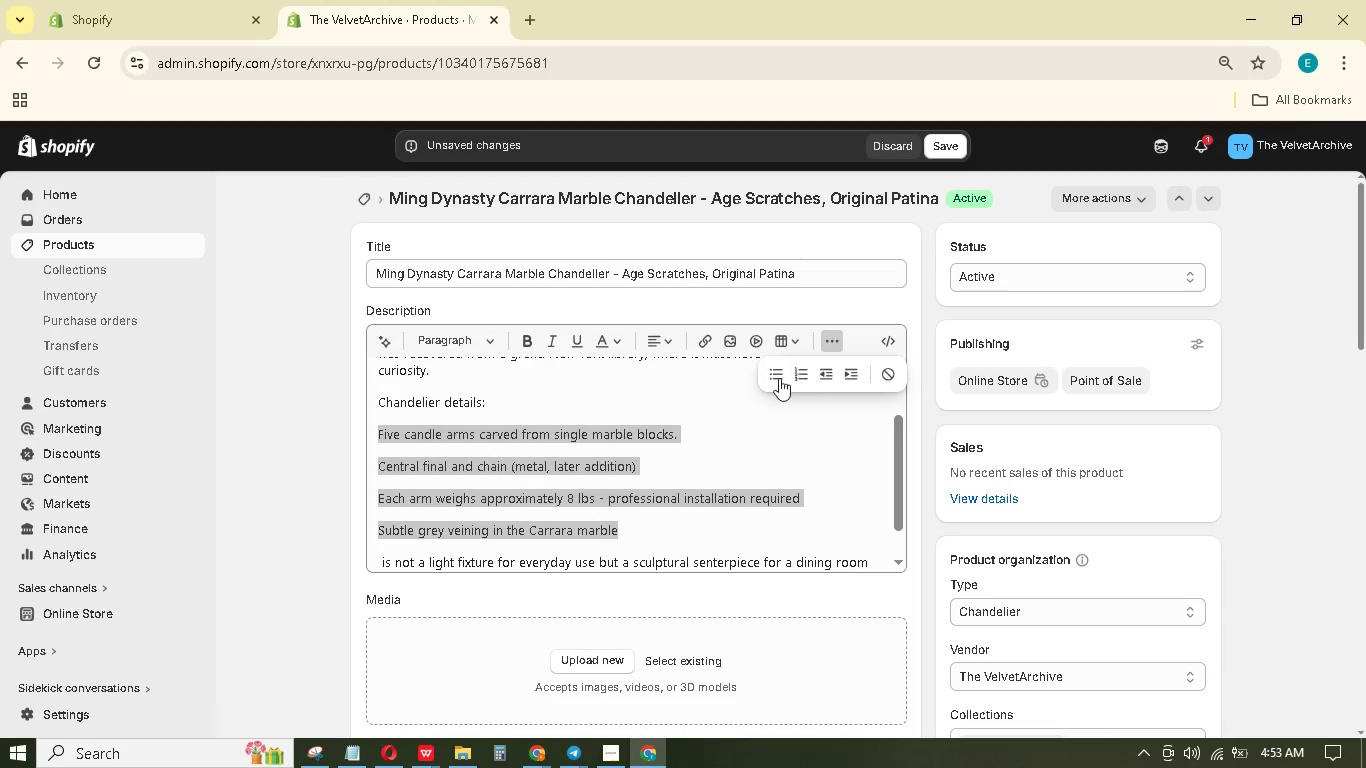 
left_click([772, 375])
 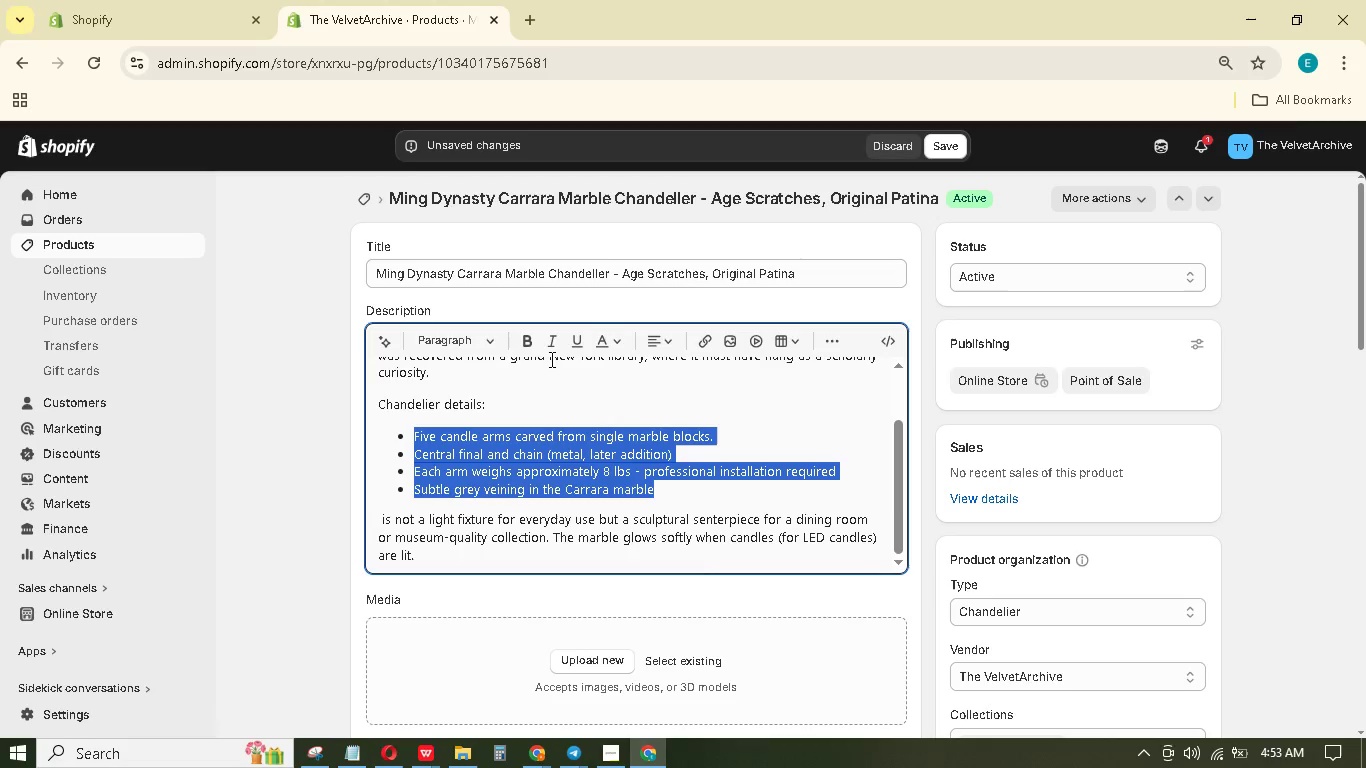 
scroll: coordinate [535, 392], scroll_direction: up, amount: 2.0
 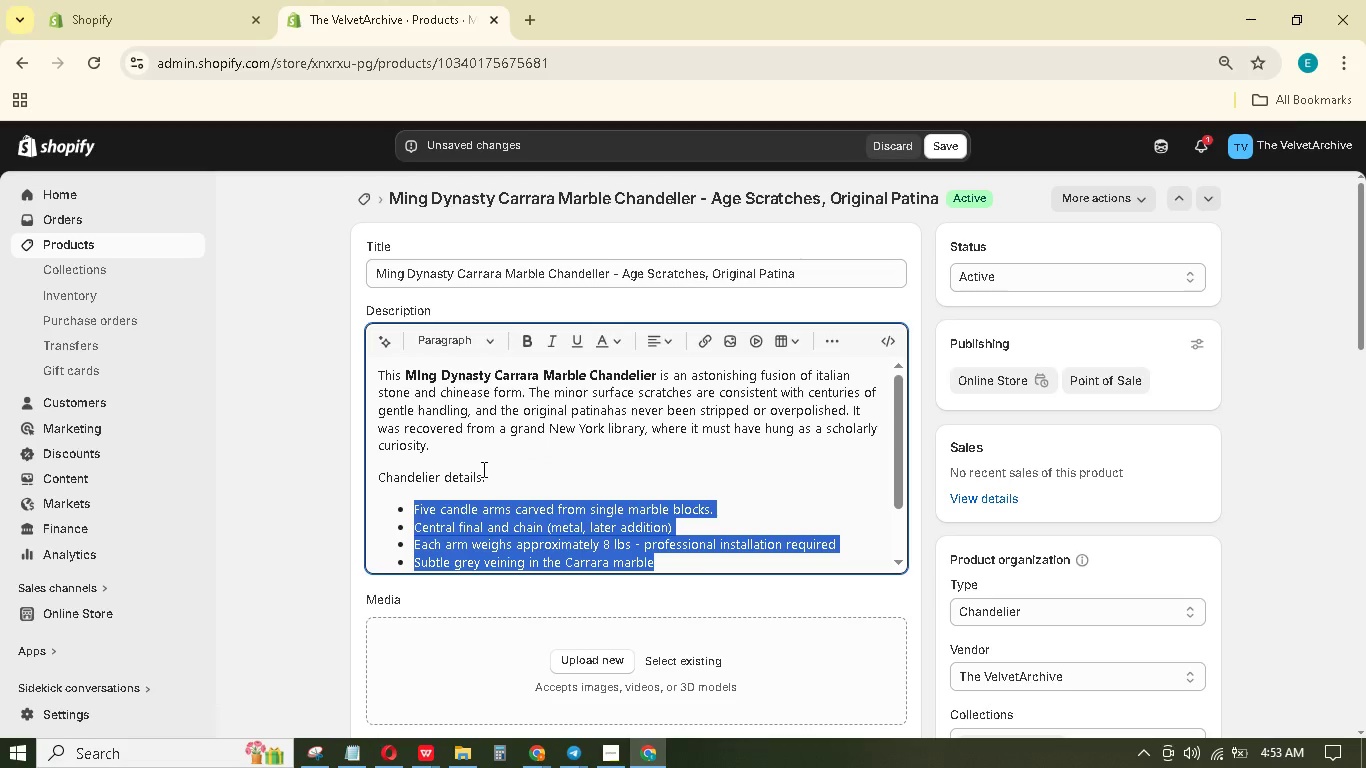 
left_click_drag(start_coordinate=[482, 469], to_coordinate=[376, 461])
 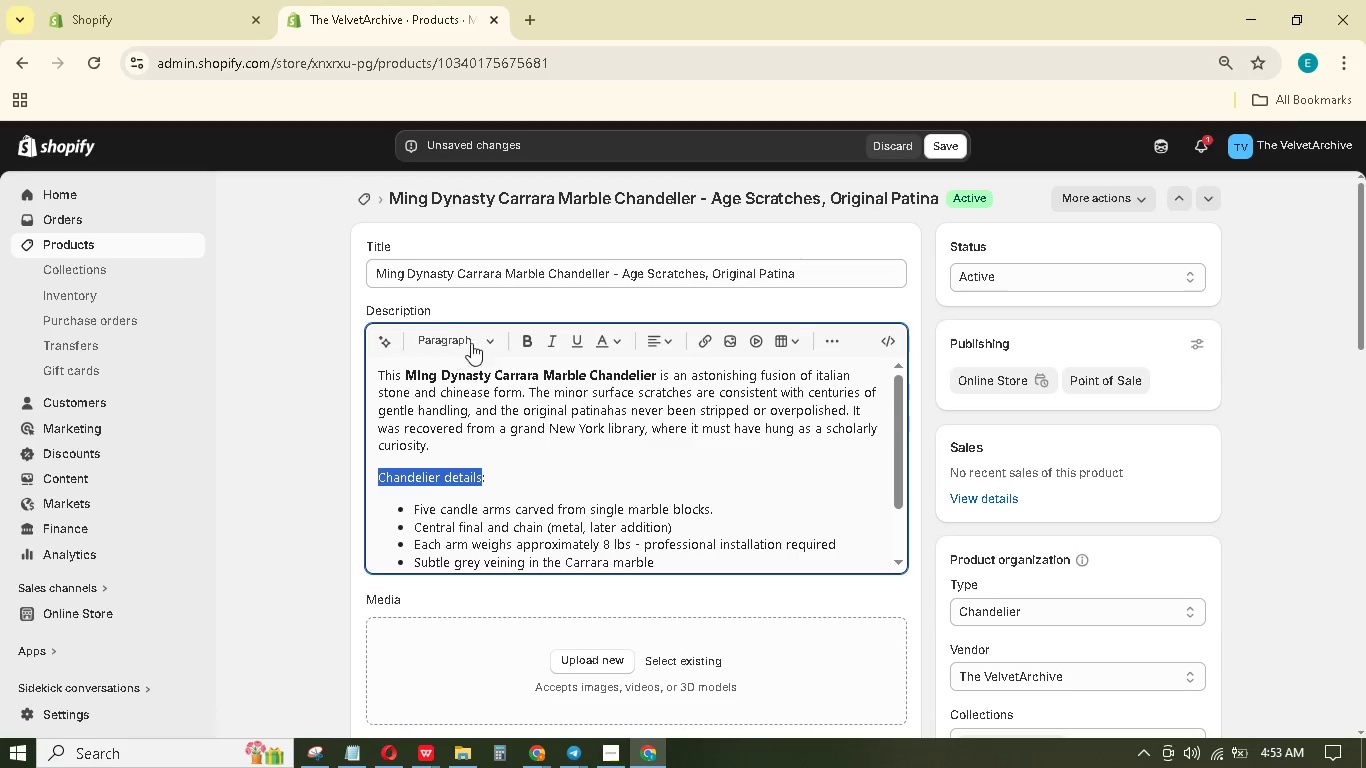 
mouse_move([485, 358])
 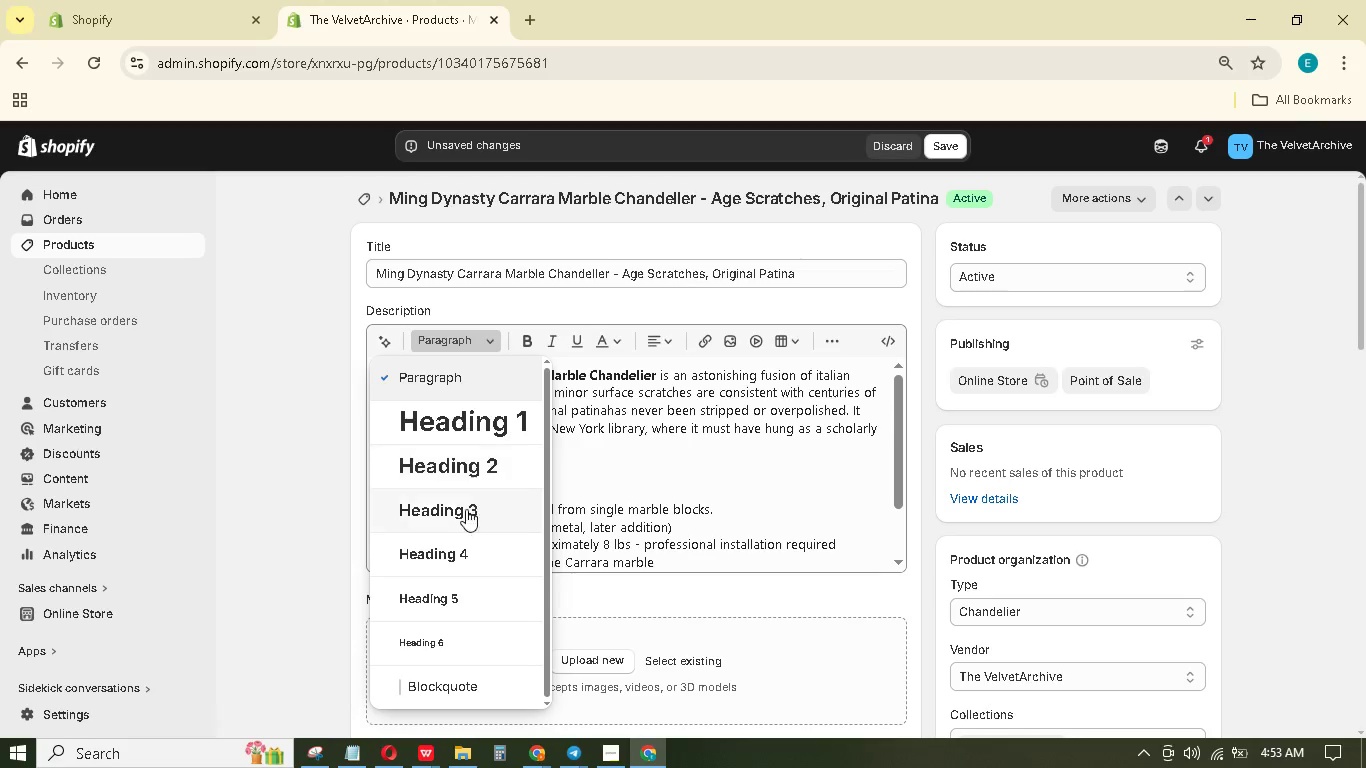 
left_click([461, 514])
 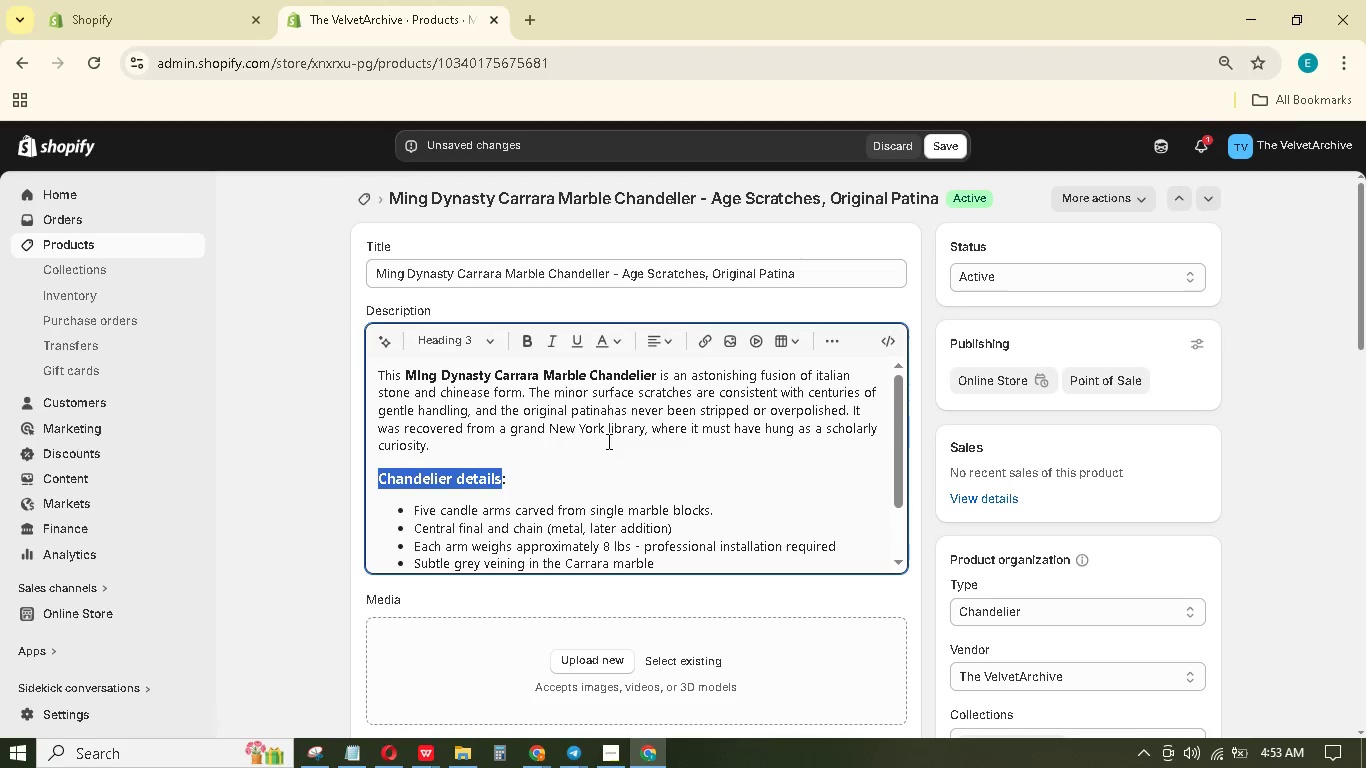 
scroll: coordinate [609, 439], scroll_direction: down, amount: 3.0
 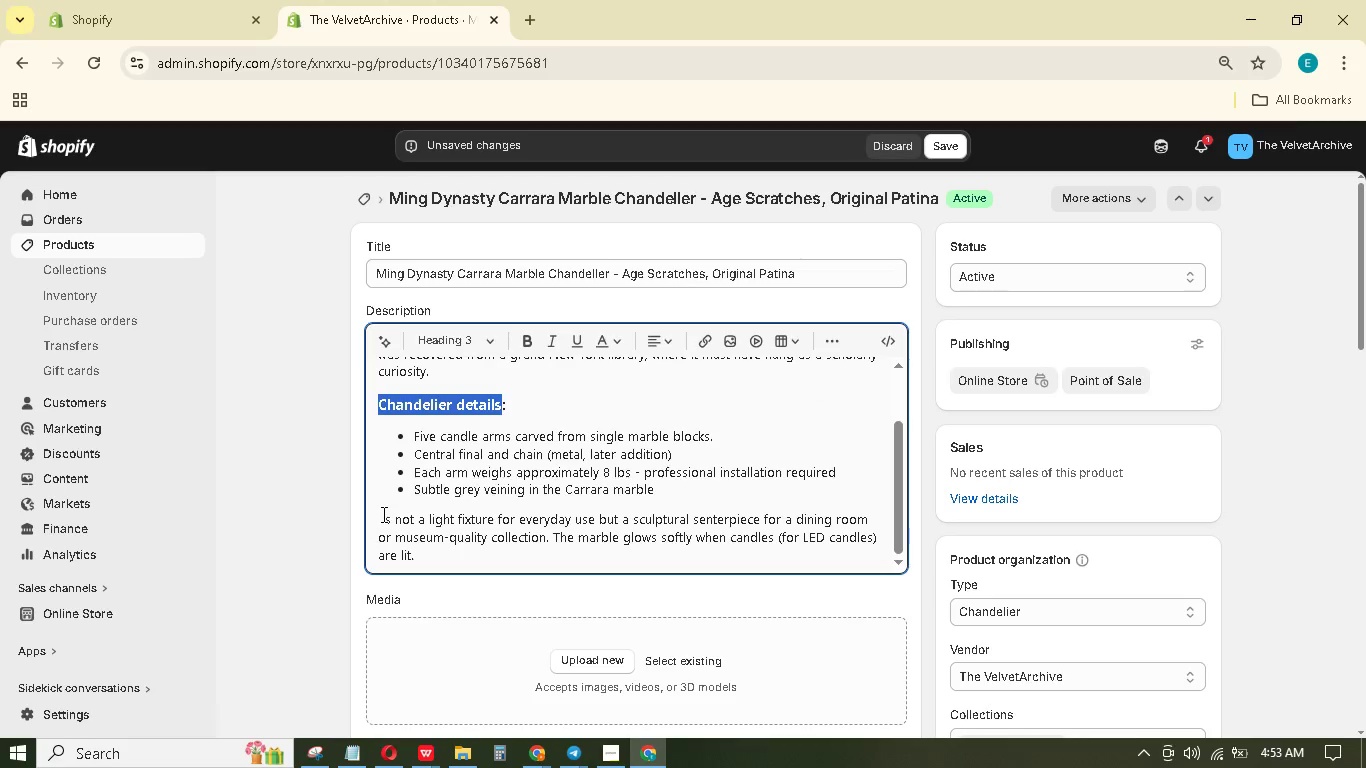 
left_click([382, 514])
 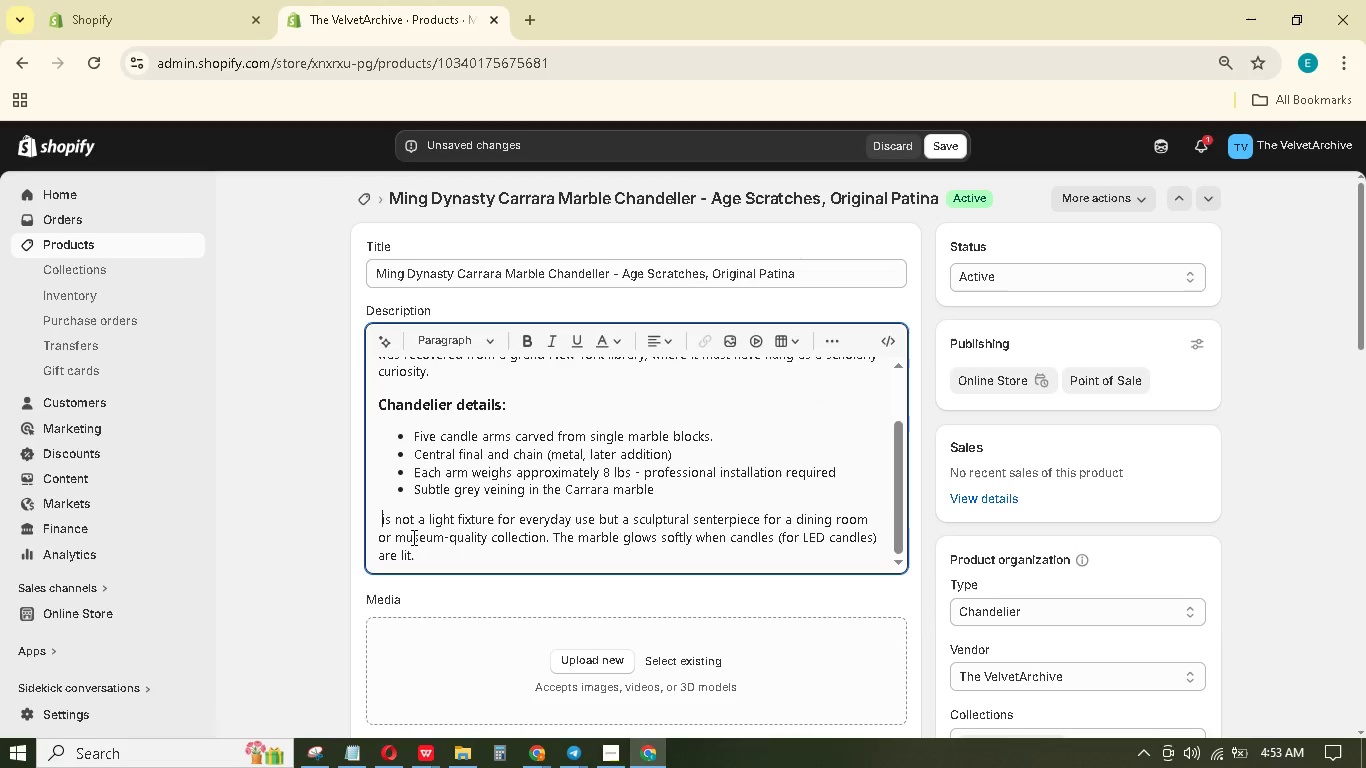 
key(Backspace)
type(Th)
 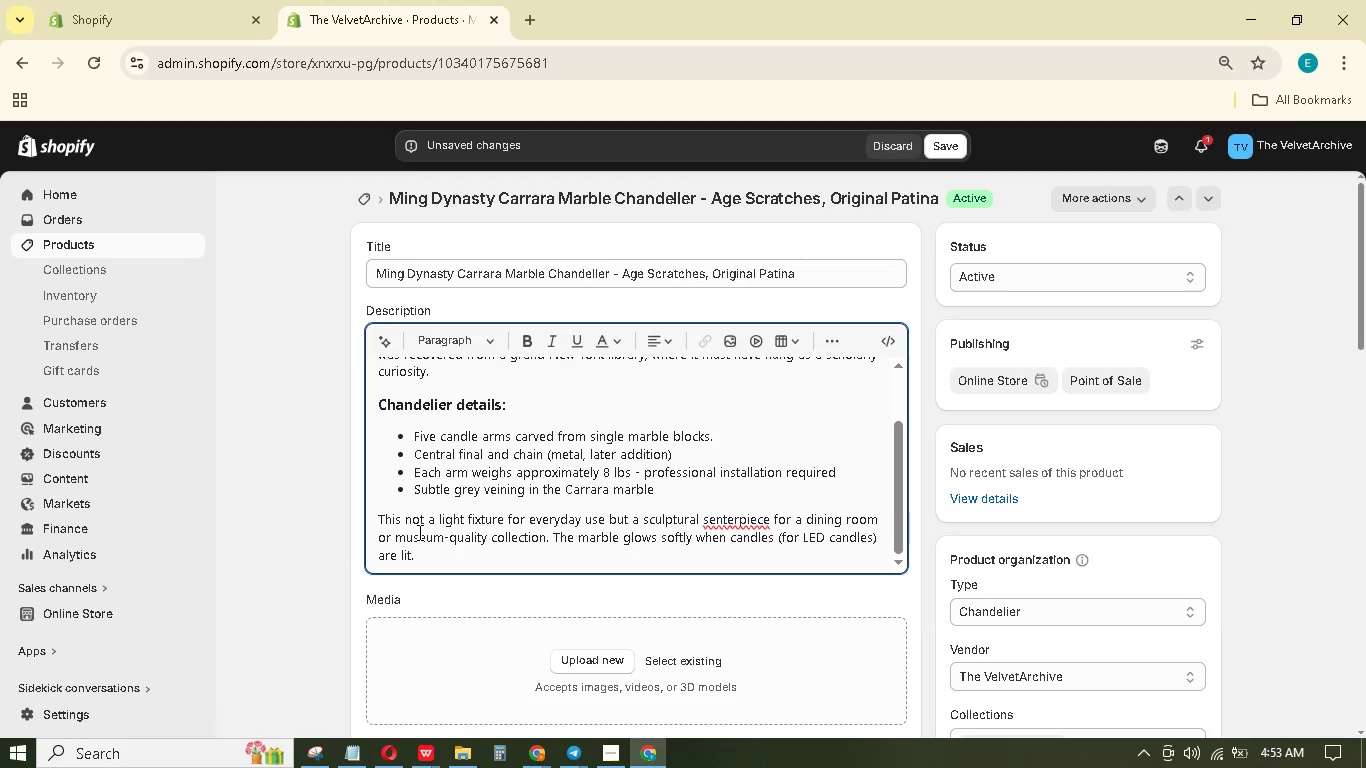 
left_click([712, 518])
 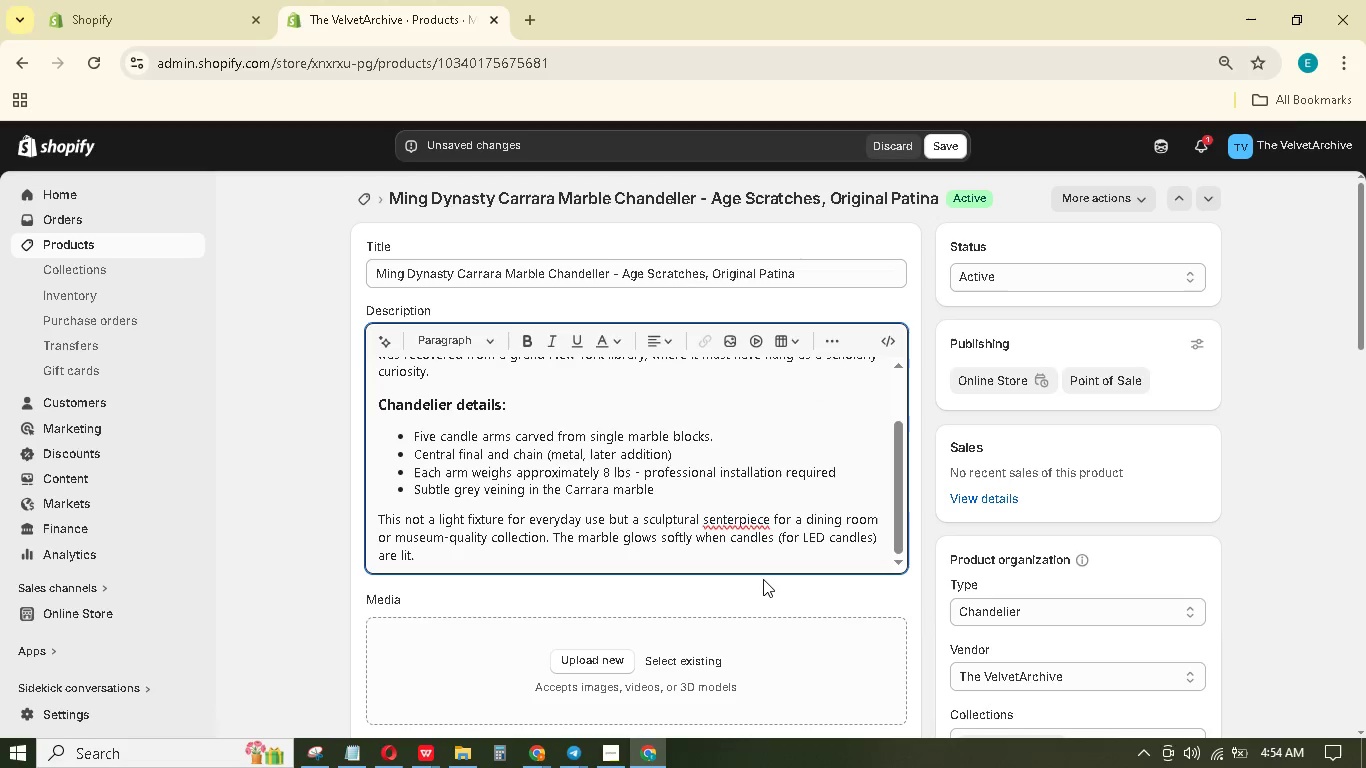 
key(ArrowLeft)
 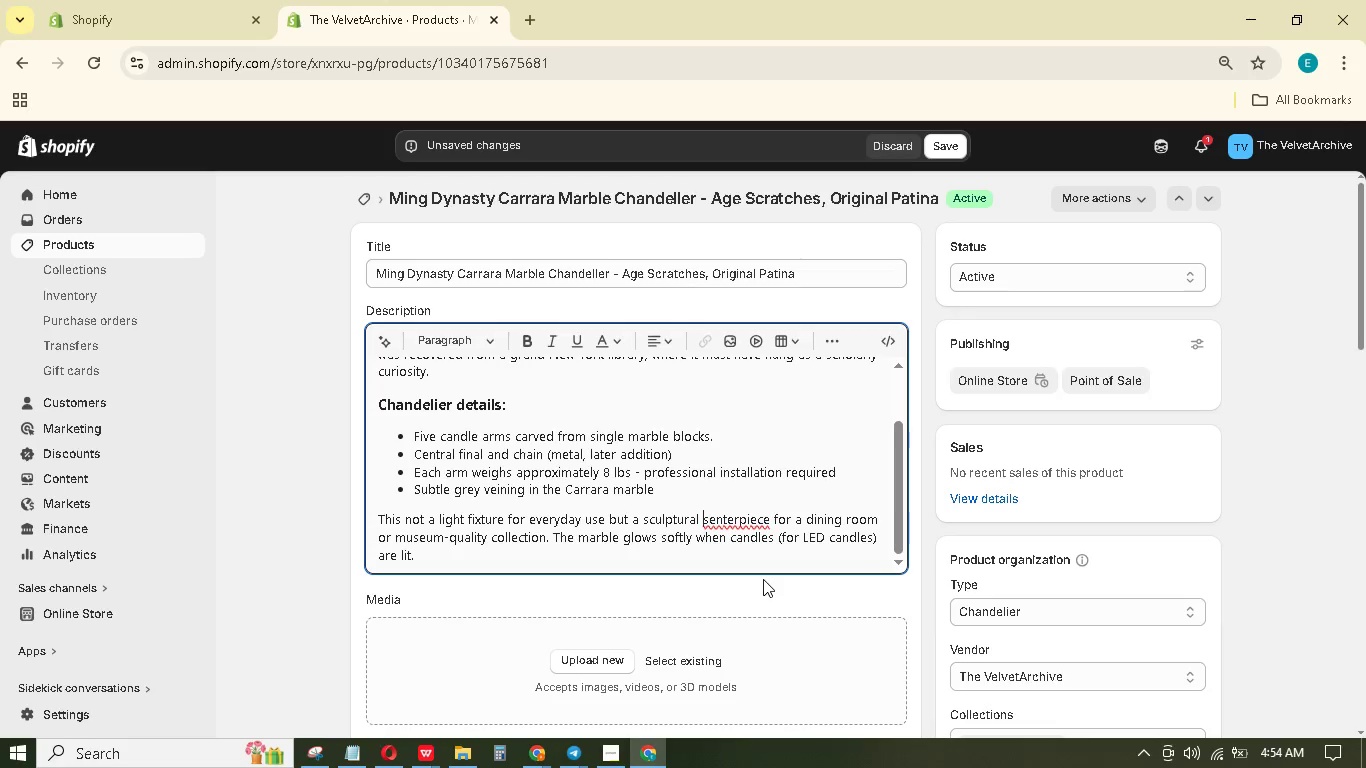 
key(ArrowLeft)
 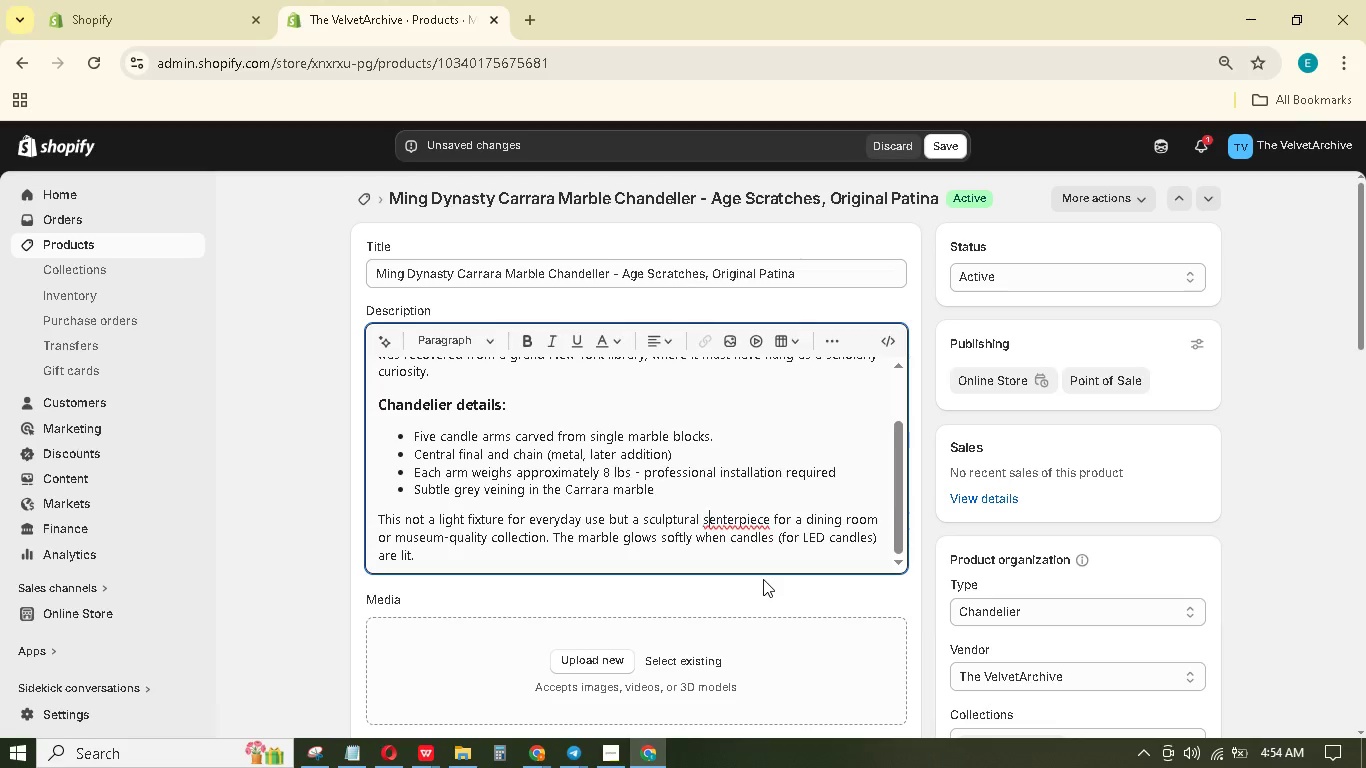 
key(ArrowRight)
 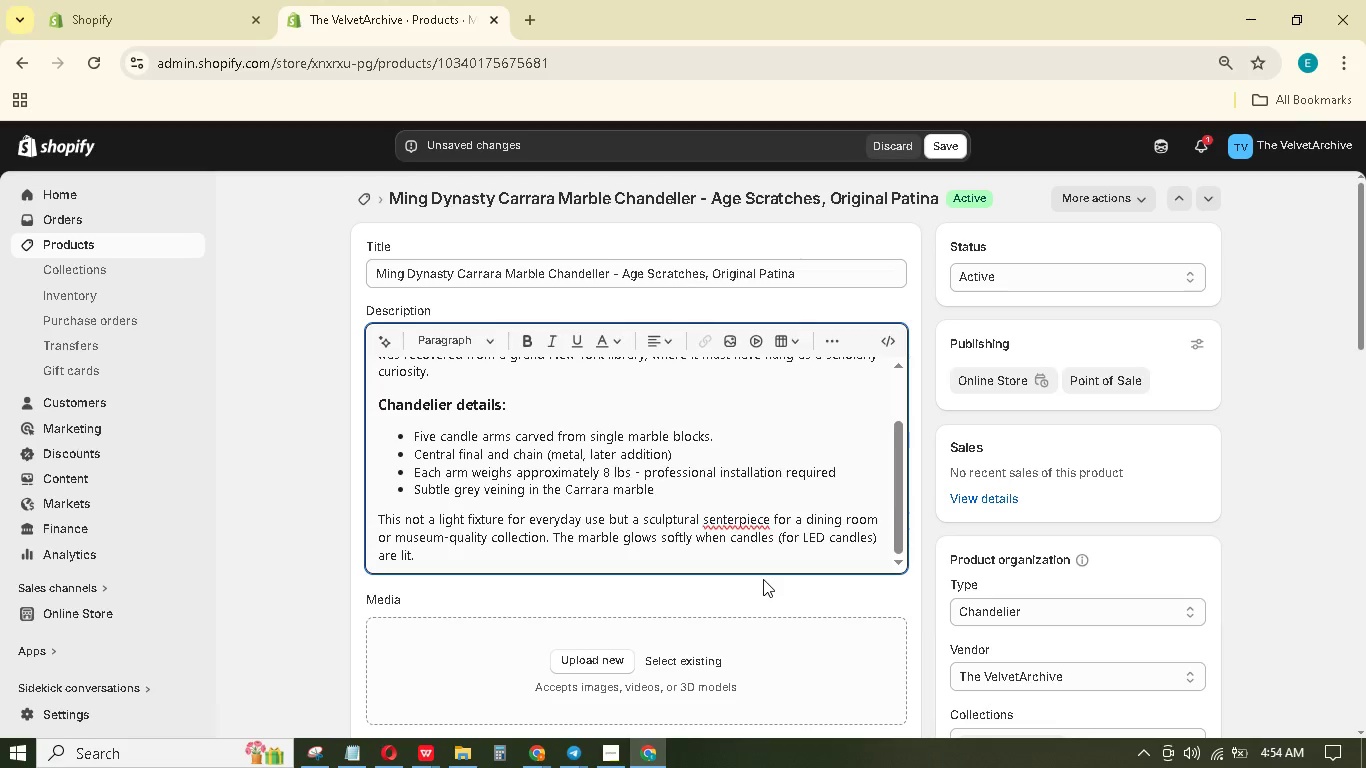 
key(Backspace)
 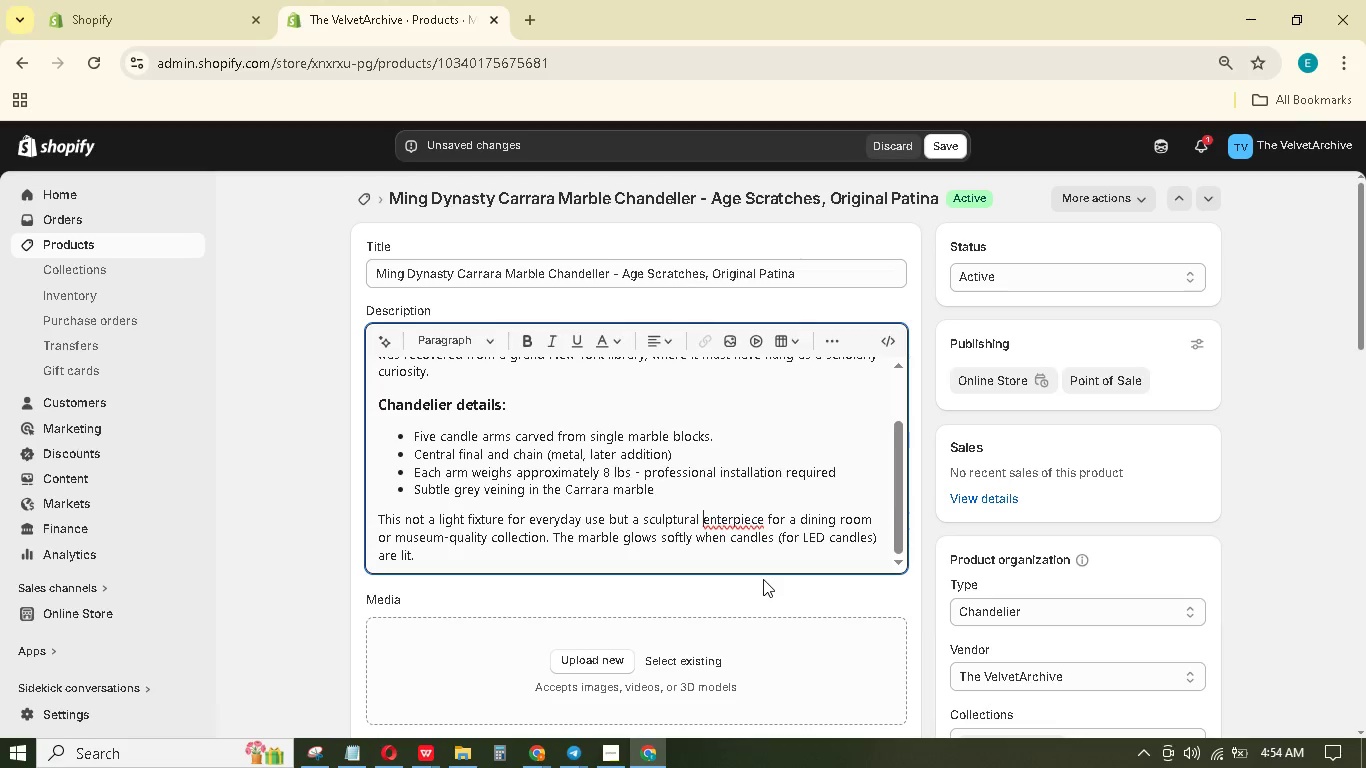 
key(C)
 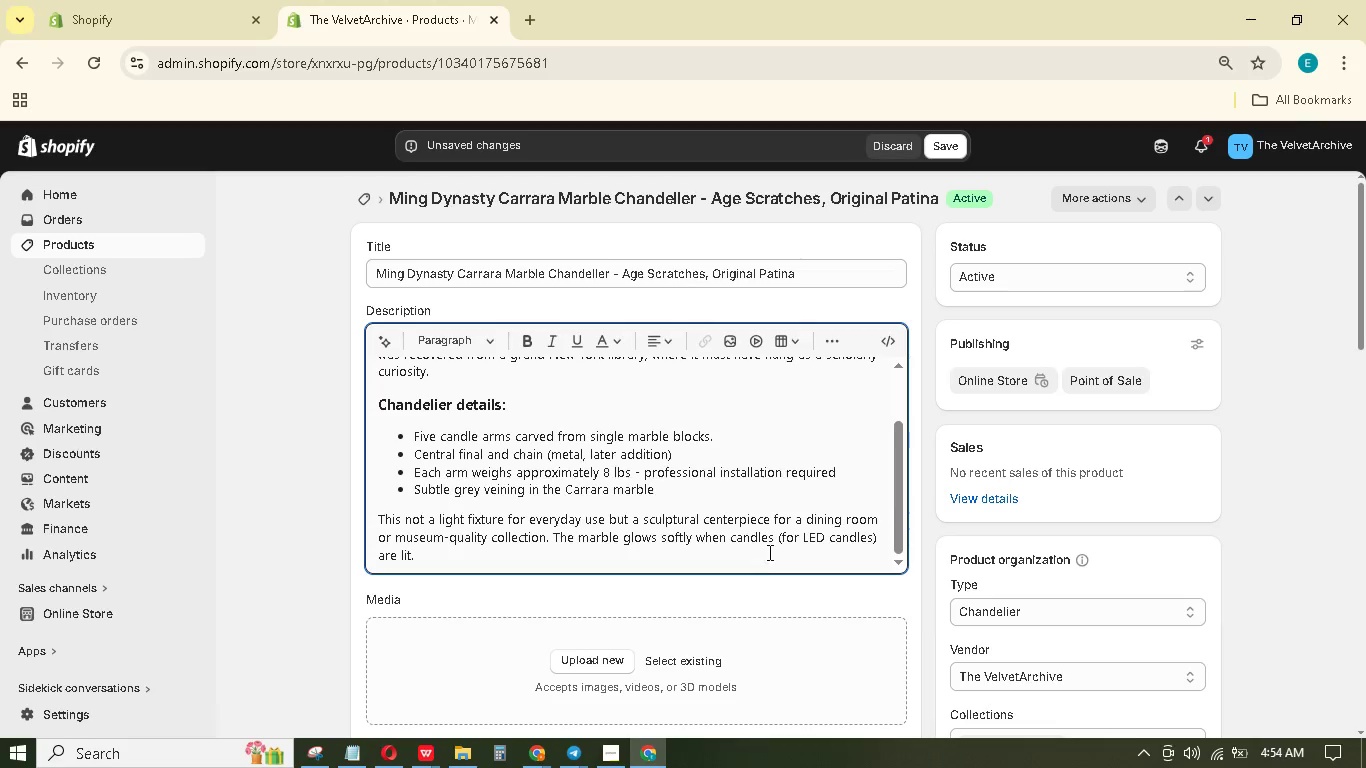 
left_click([768, 552])
 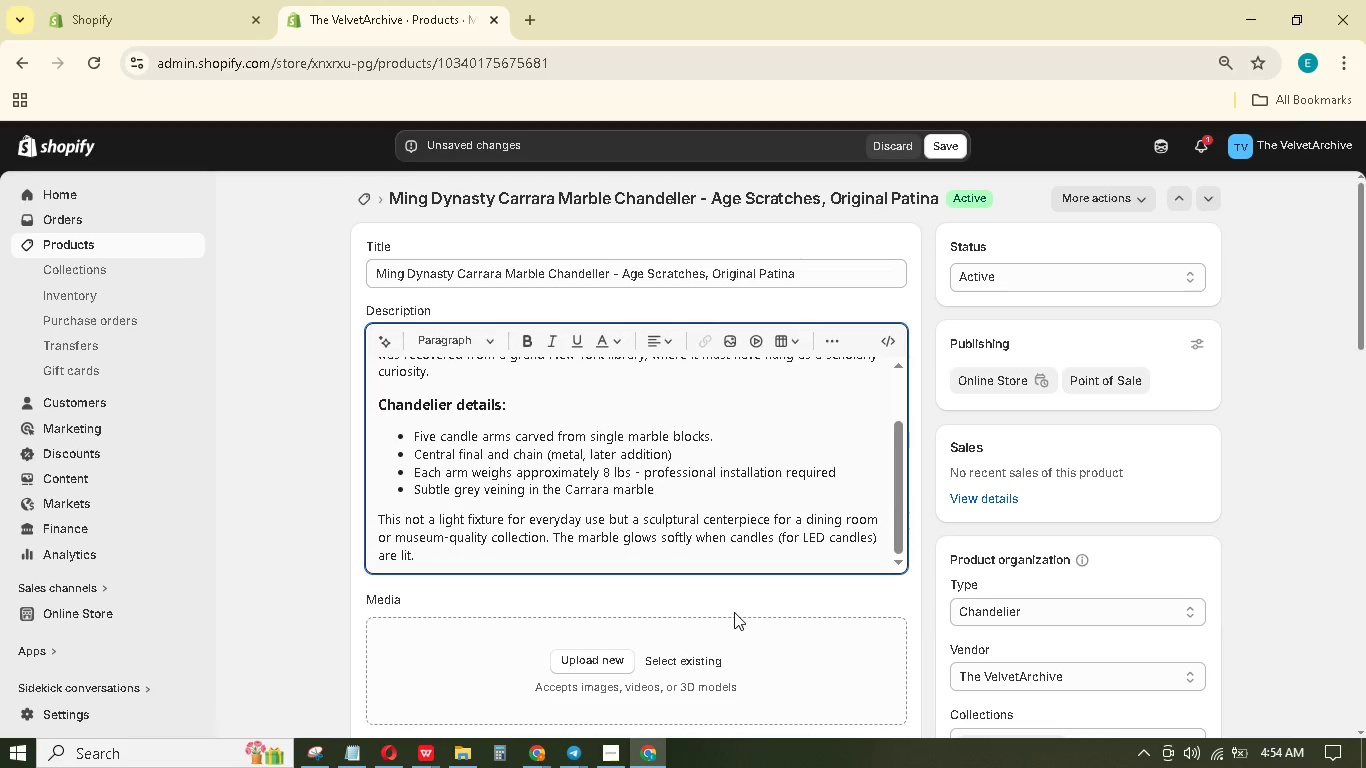 
wait(11.72)
 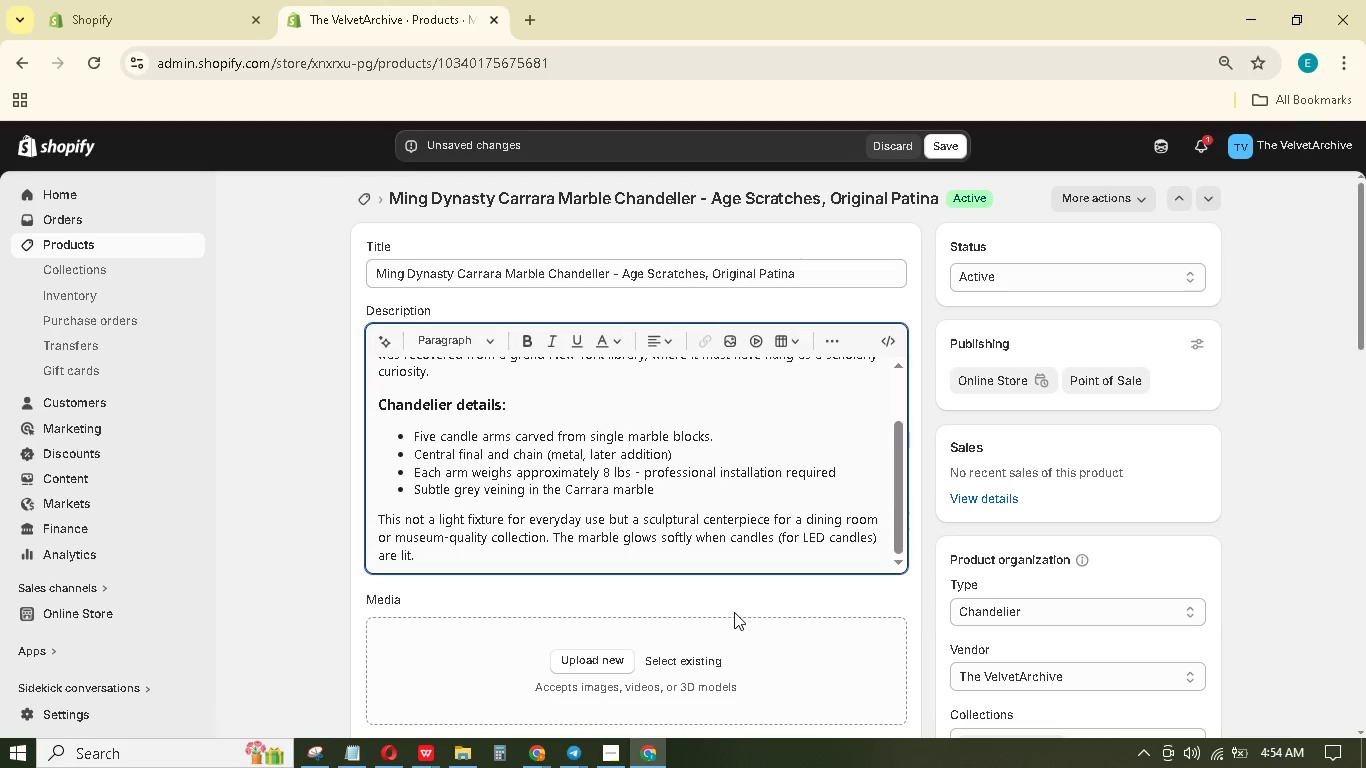 
scroll: coordinate [753, 599], scroll_direction: down, amount: 1.0
 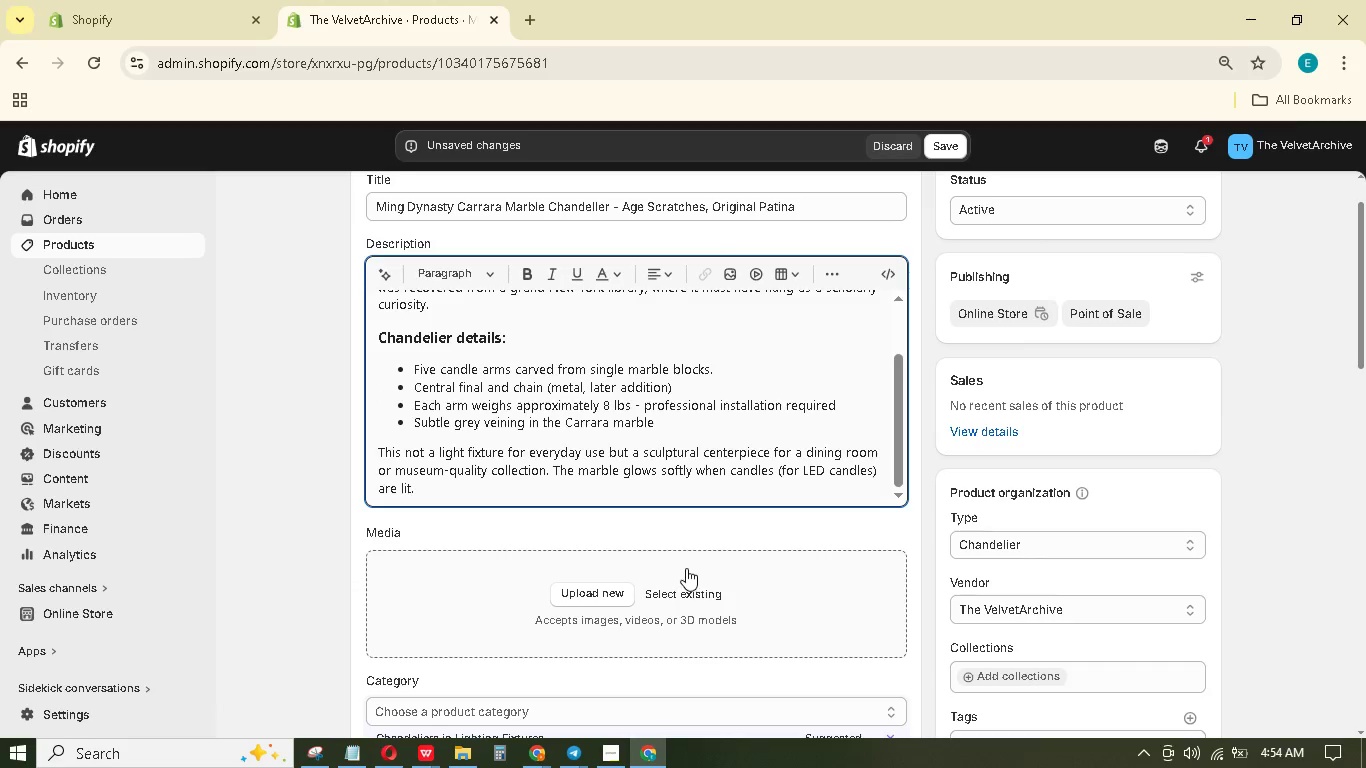 
scroll: coordinate [657, 480], scroll_direction: up, amount: 3.0
 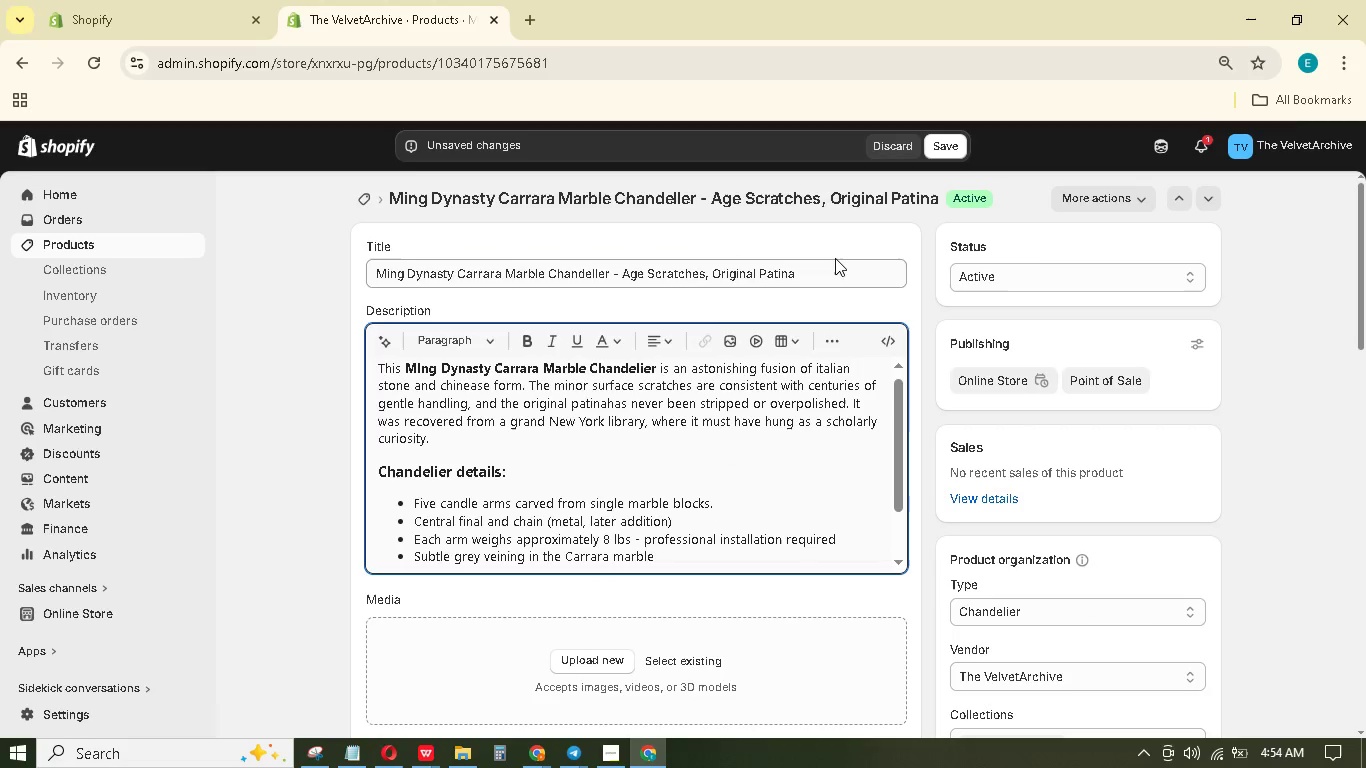 
left_click_drag(start_coordinate=[821, 275], to_coordinate=[625, 285])
 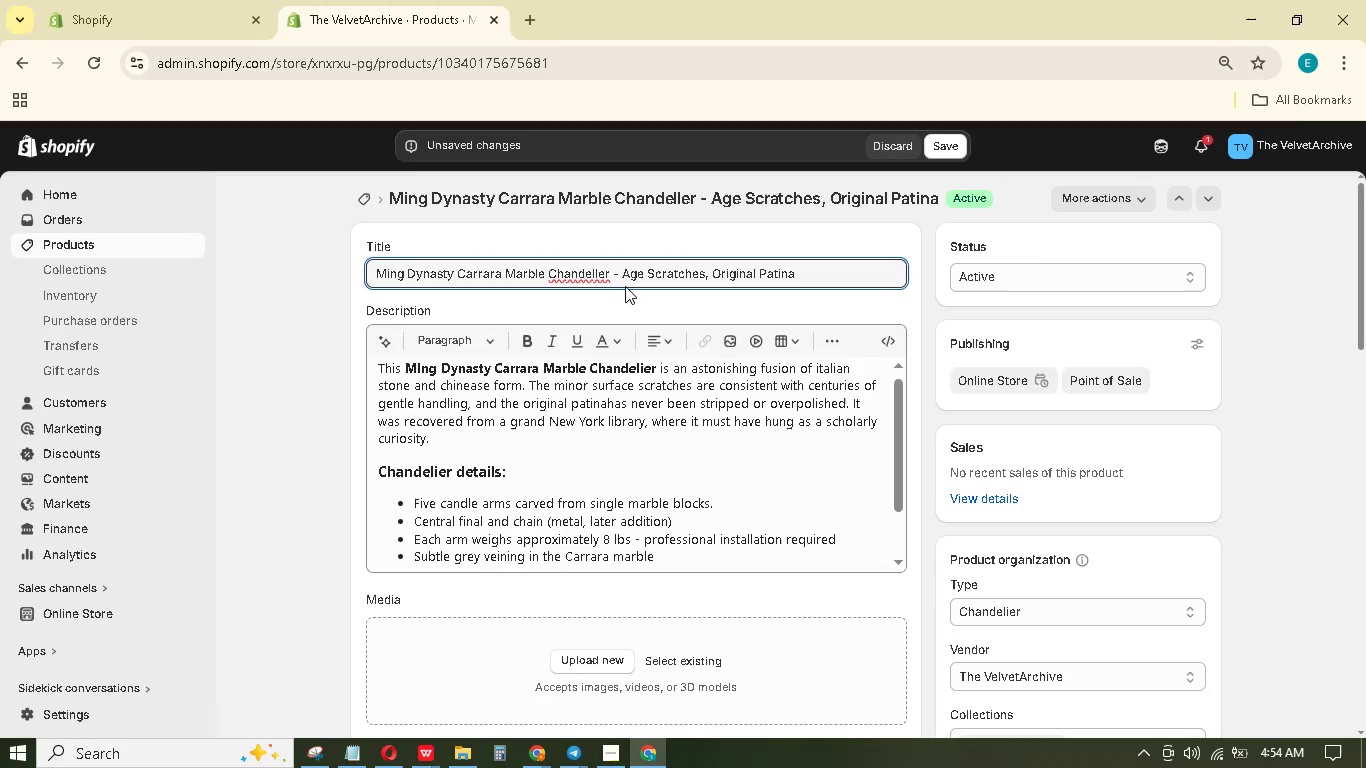 
left_click([625, 285])
 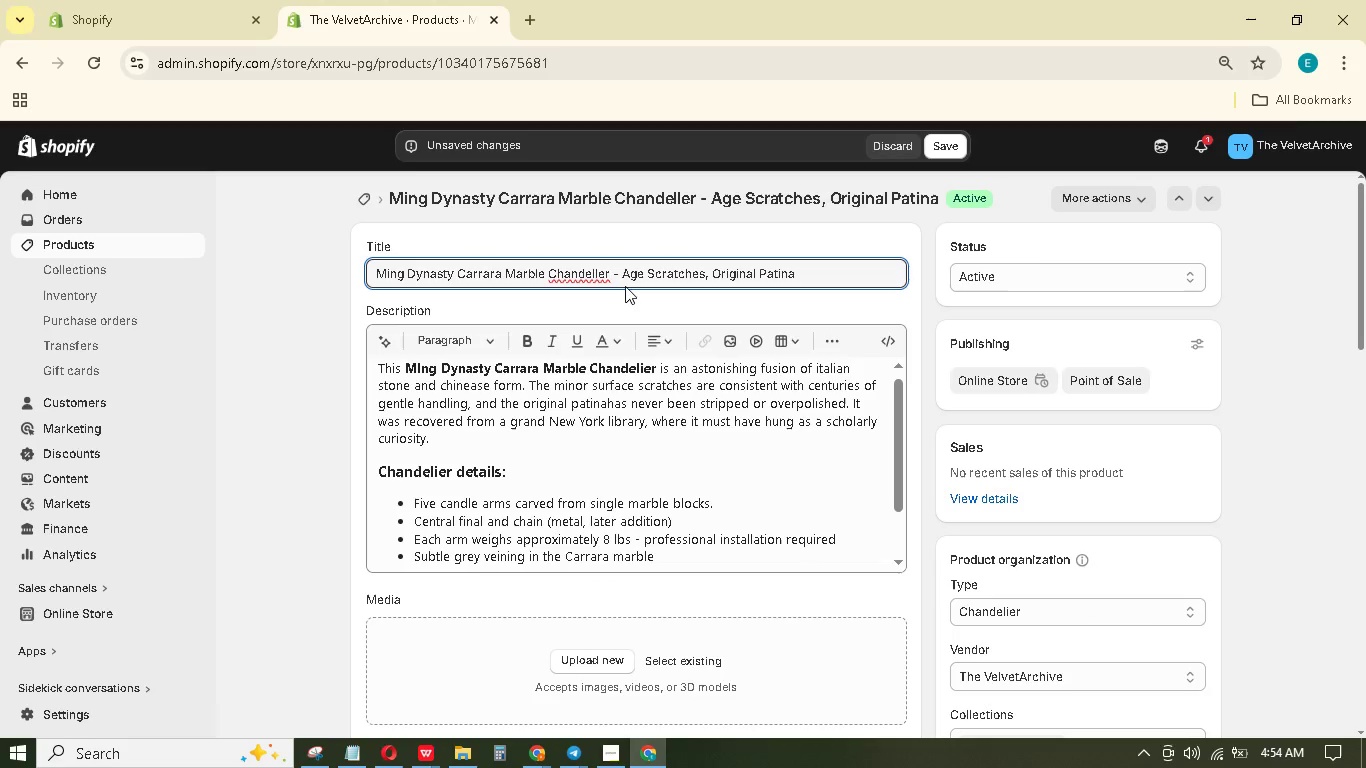 
key(Backspace)
 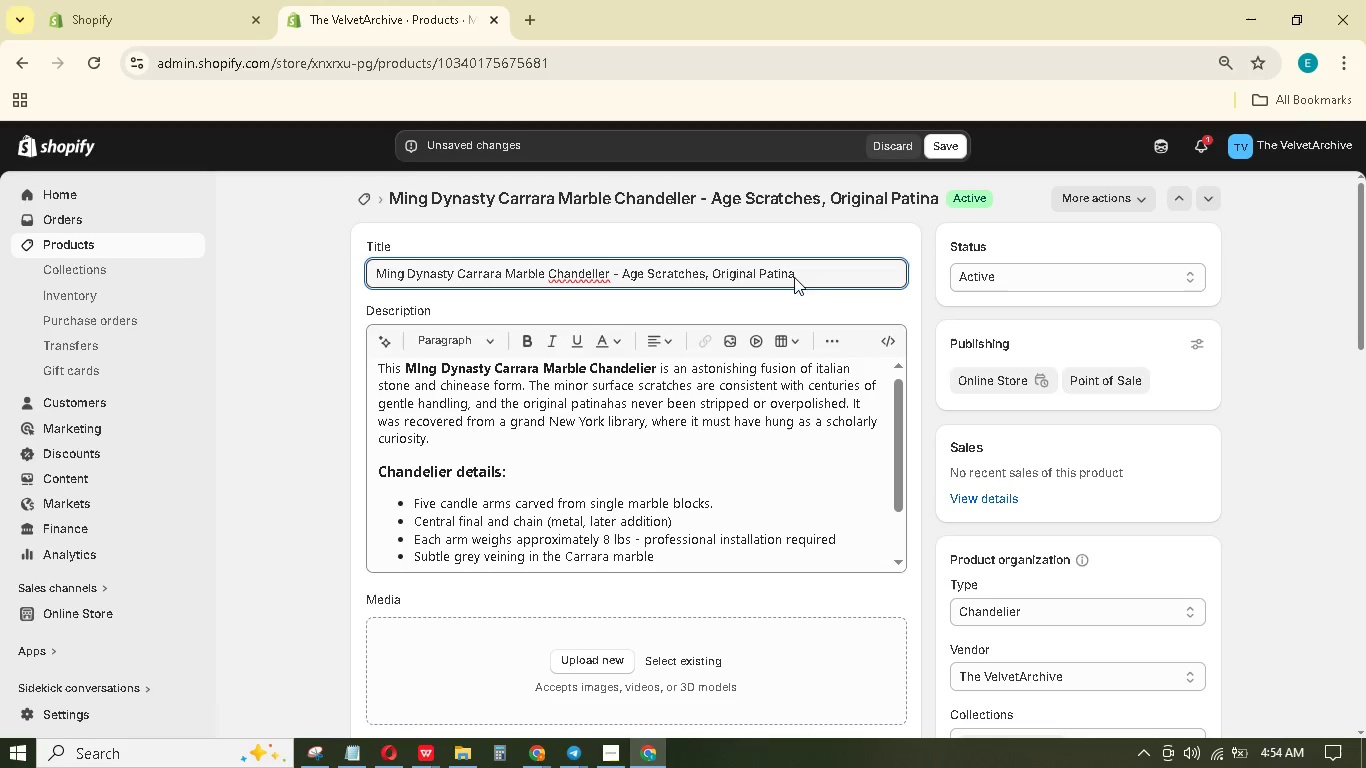 
left_click_drag(start_coordinate=[798, 273], to_coordinate=[627, 276])
 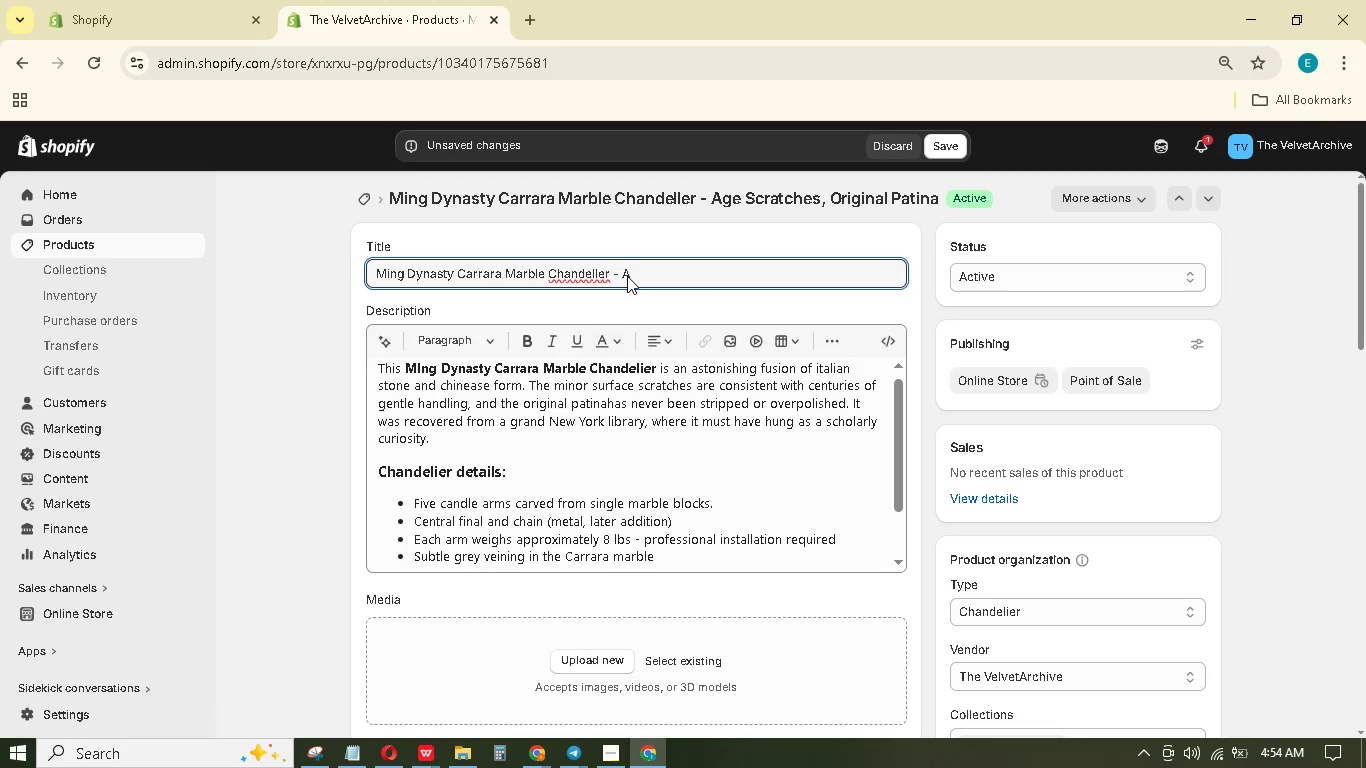 
key(Backspace)
 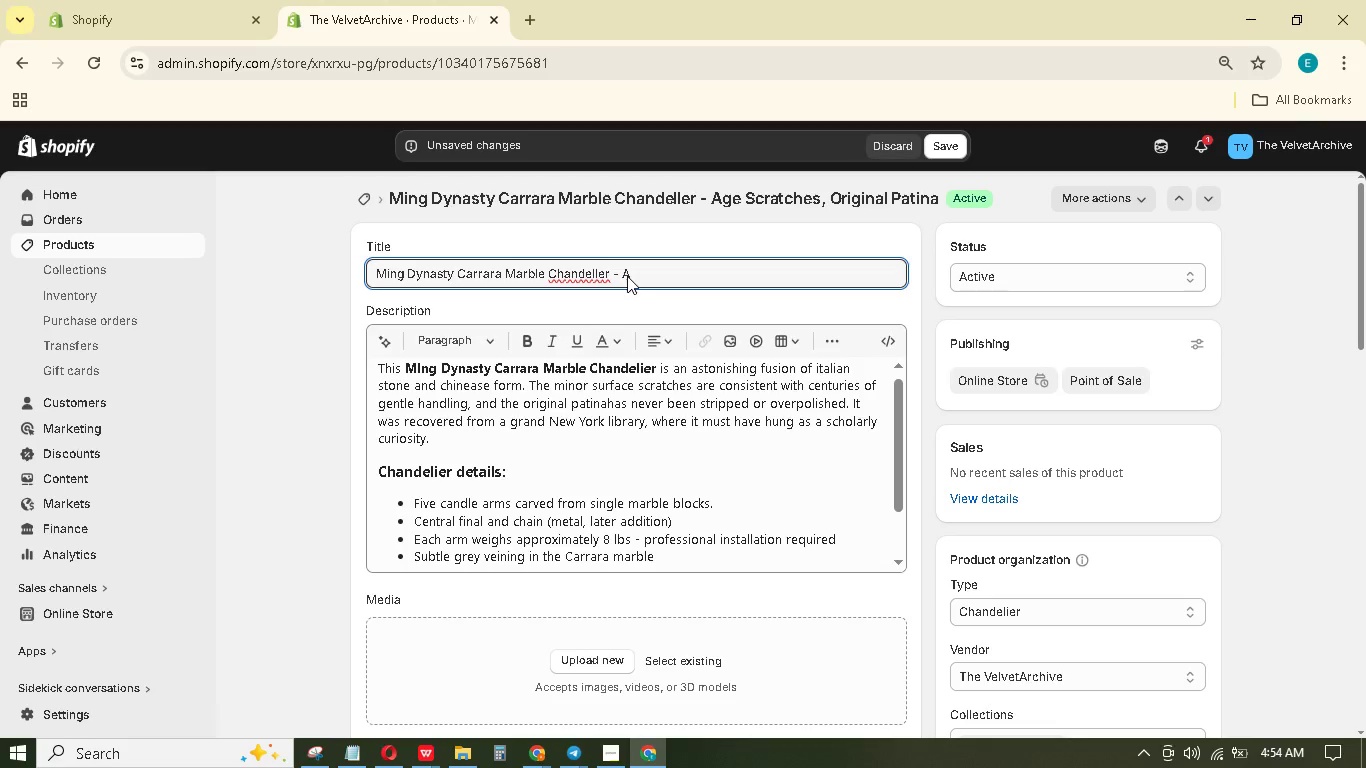 
key(Backspace)
 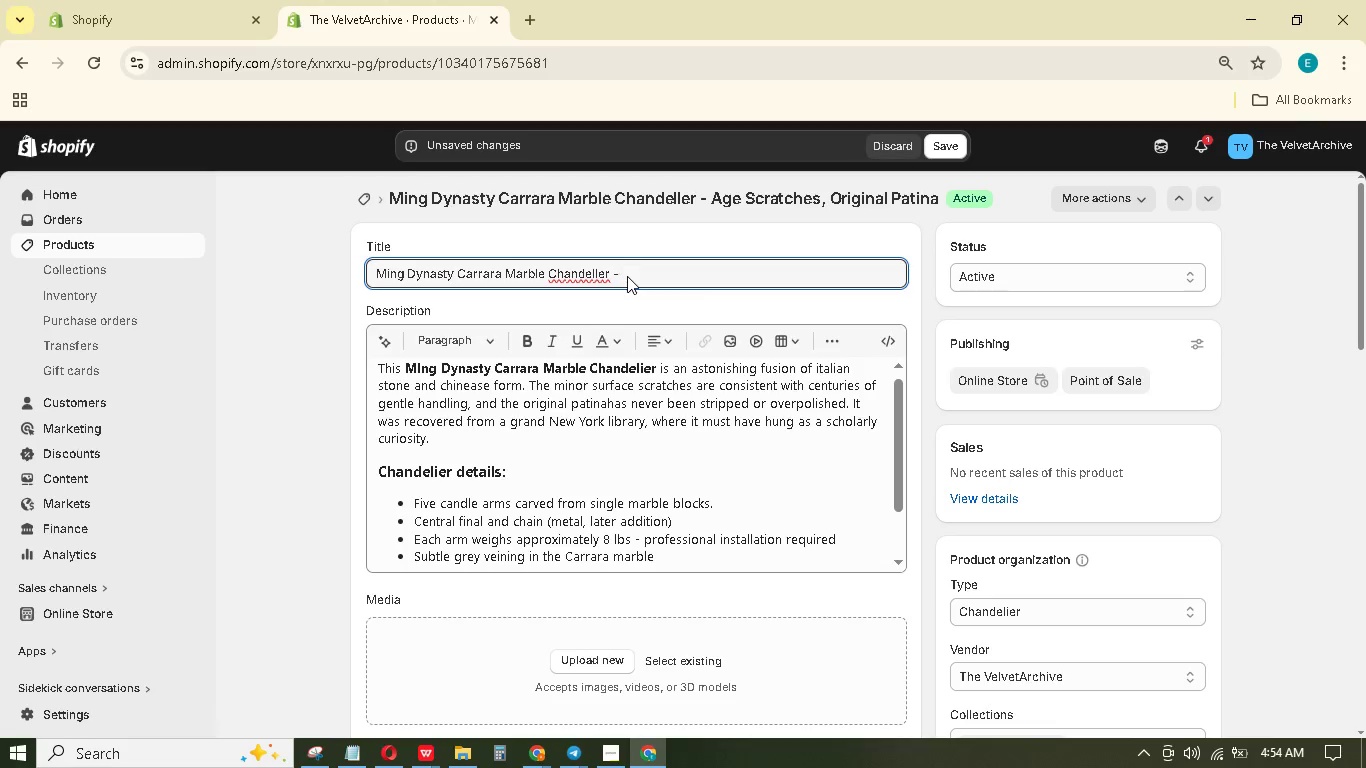 
key(Backspace)
 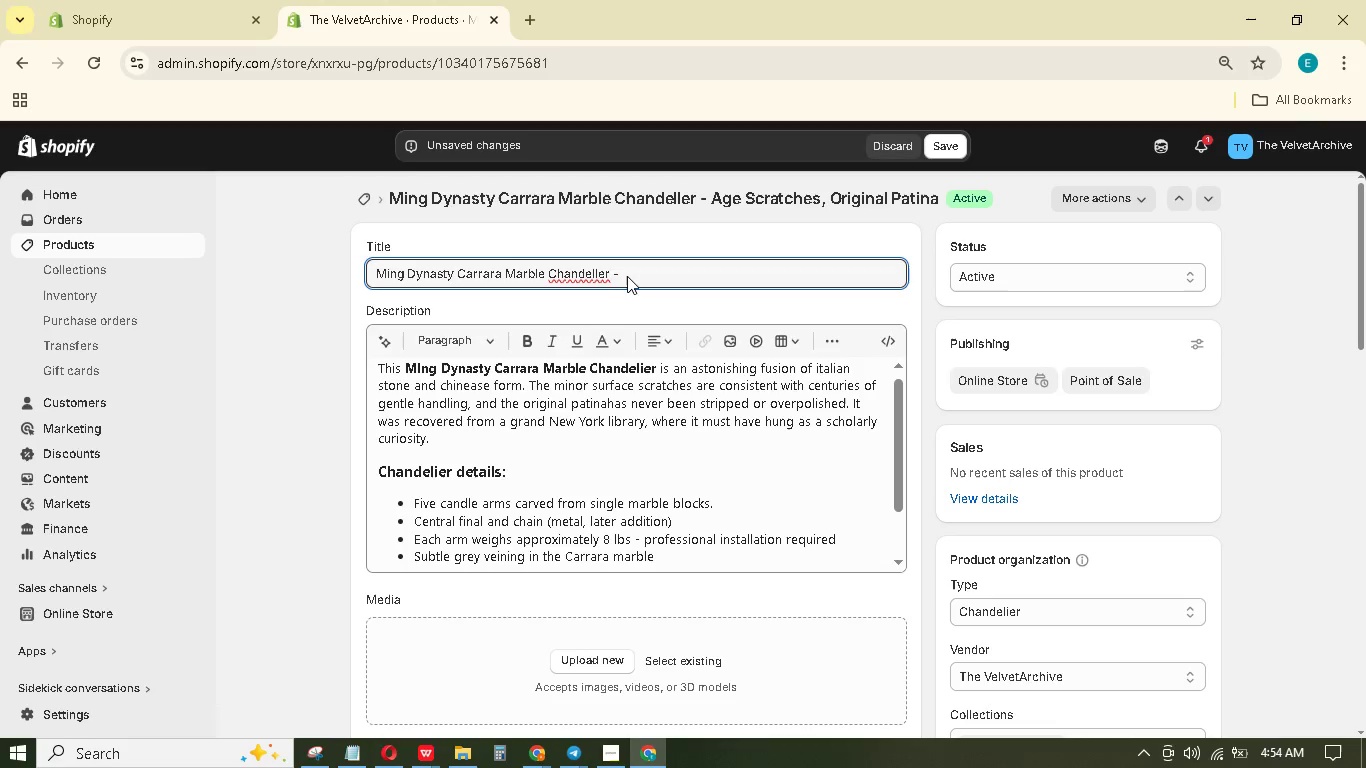 
key(Backspace)
 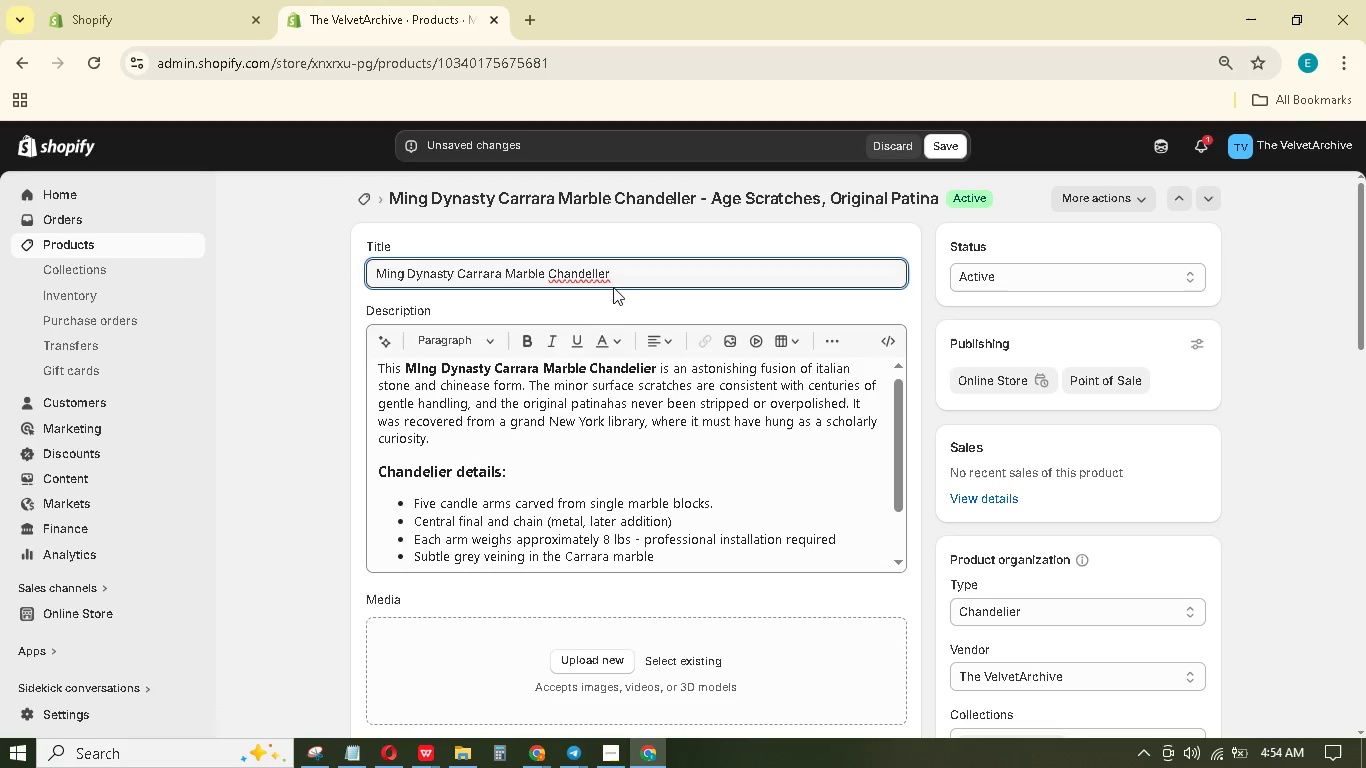 
key(Backspace)
 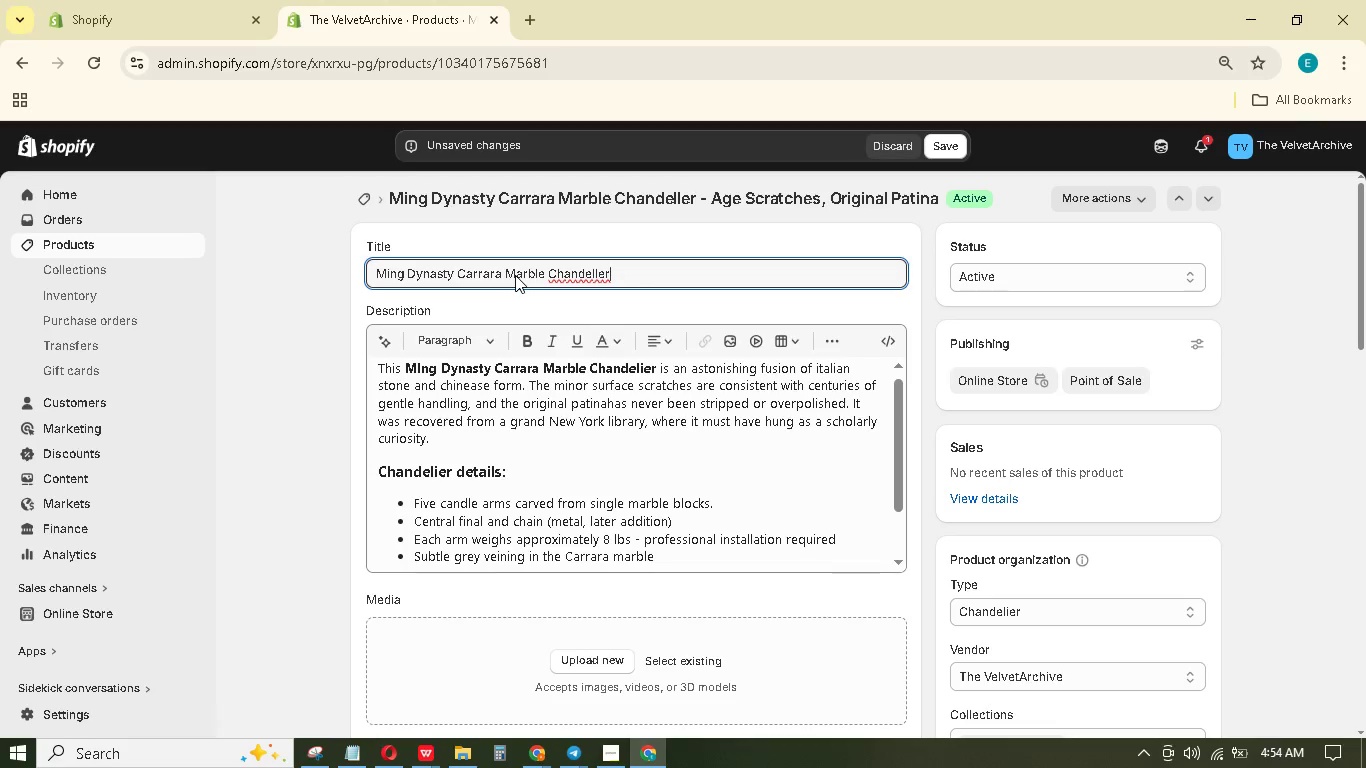 
wait(9.28)
 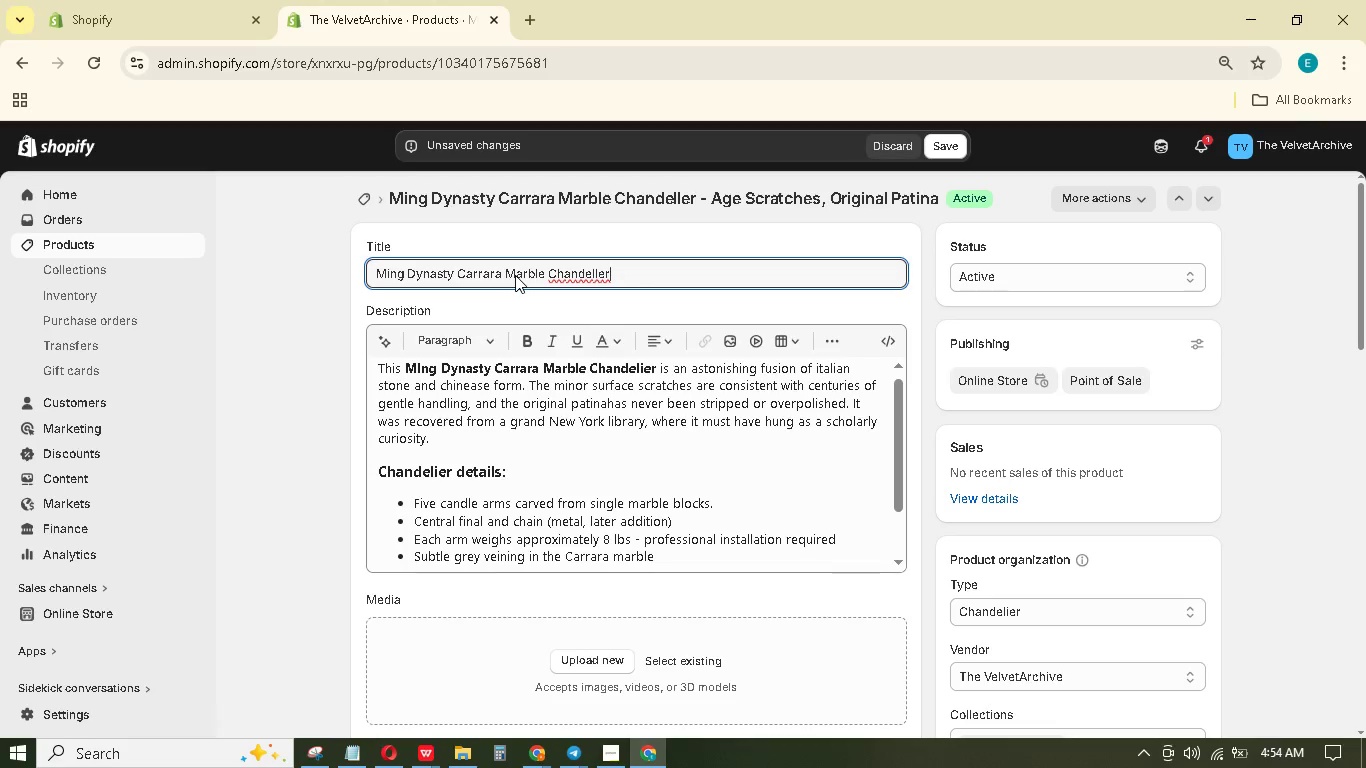 
left_click([600, 271])
 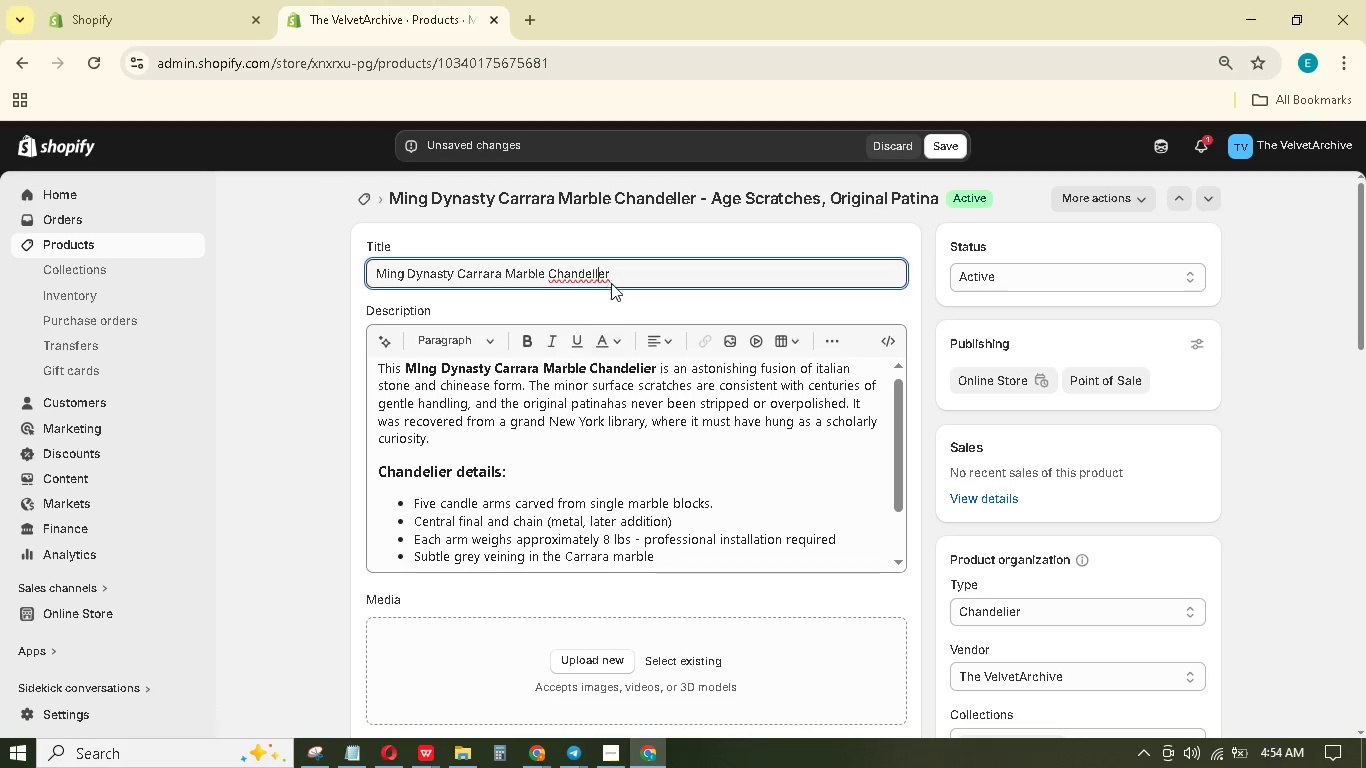 
key(Backspace)
 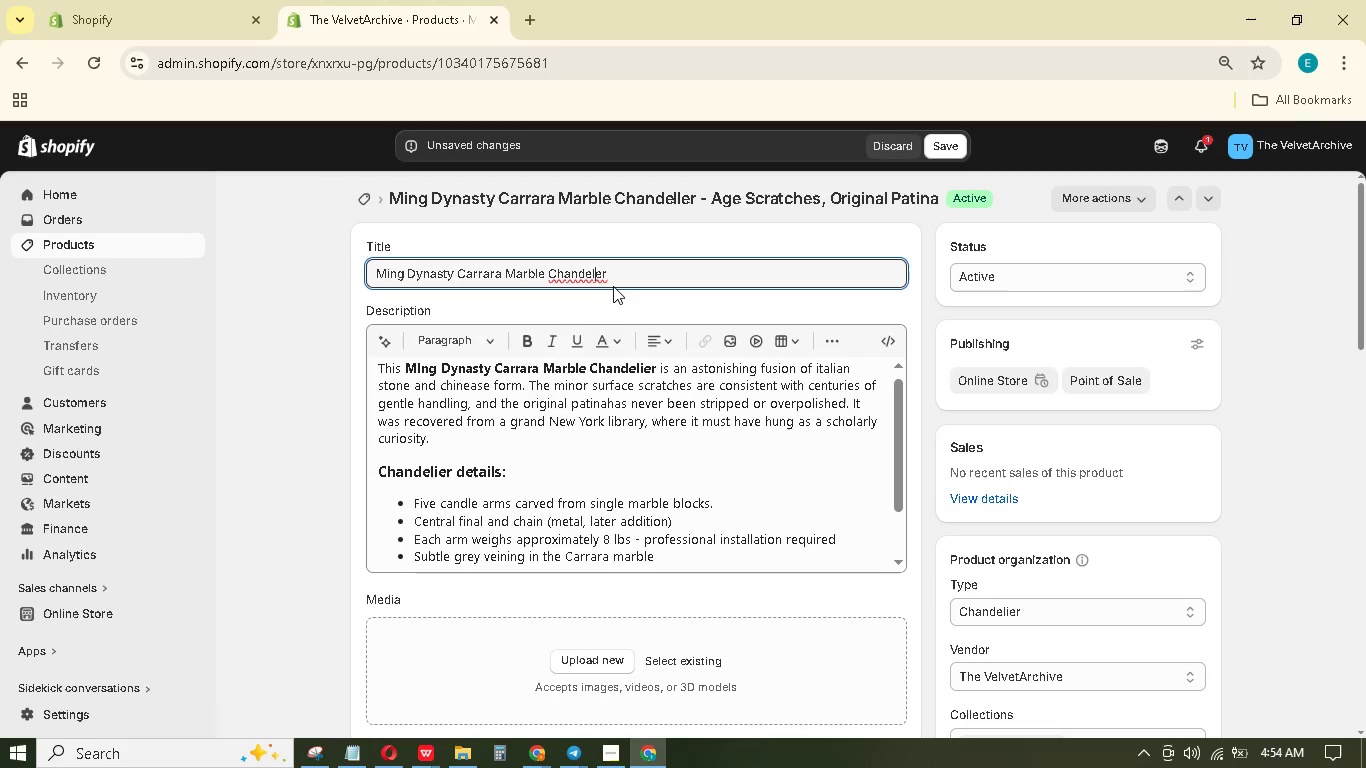 
key(I)
 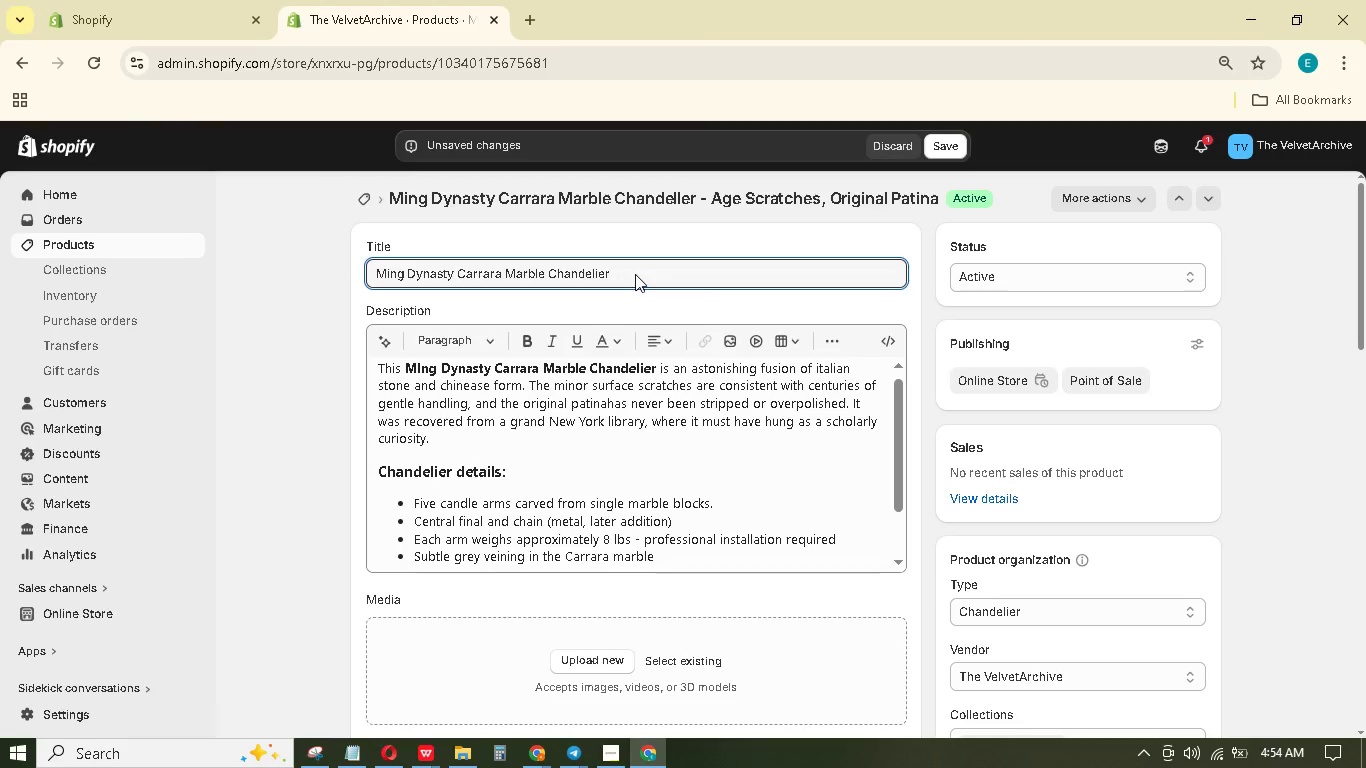 
left_click([635, 272])
 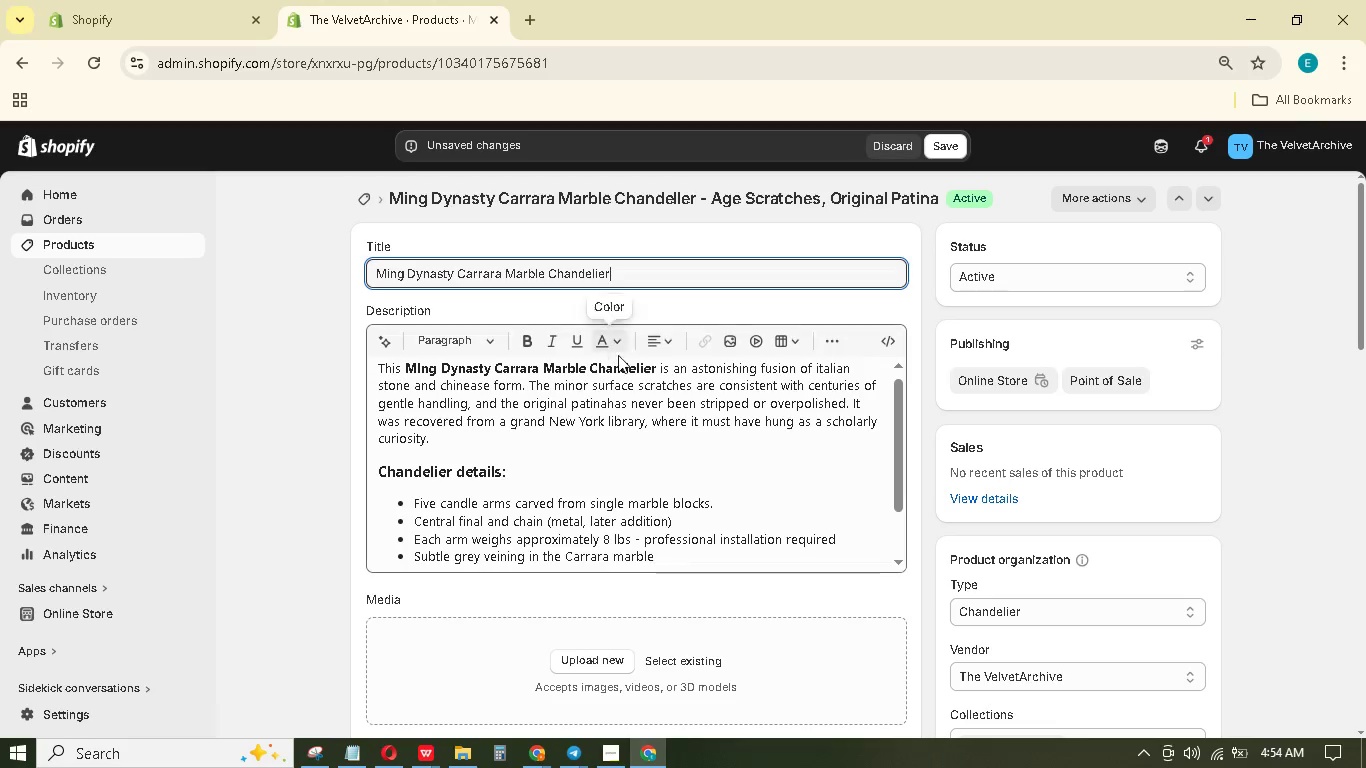 
left_click([623, 400])
 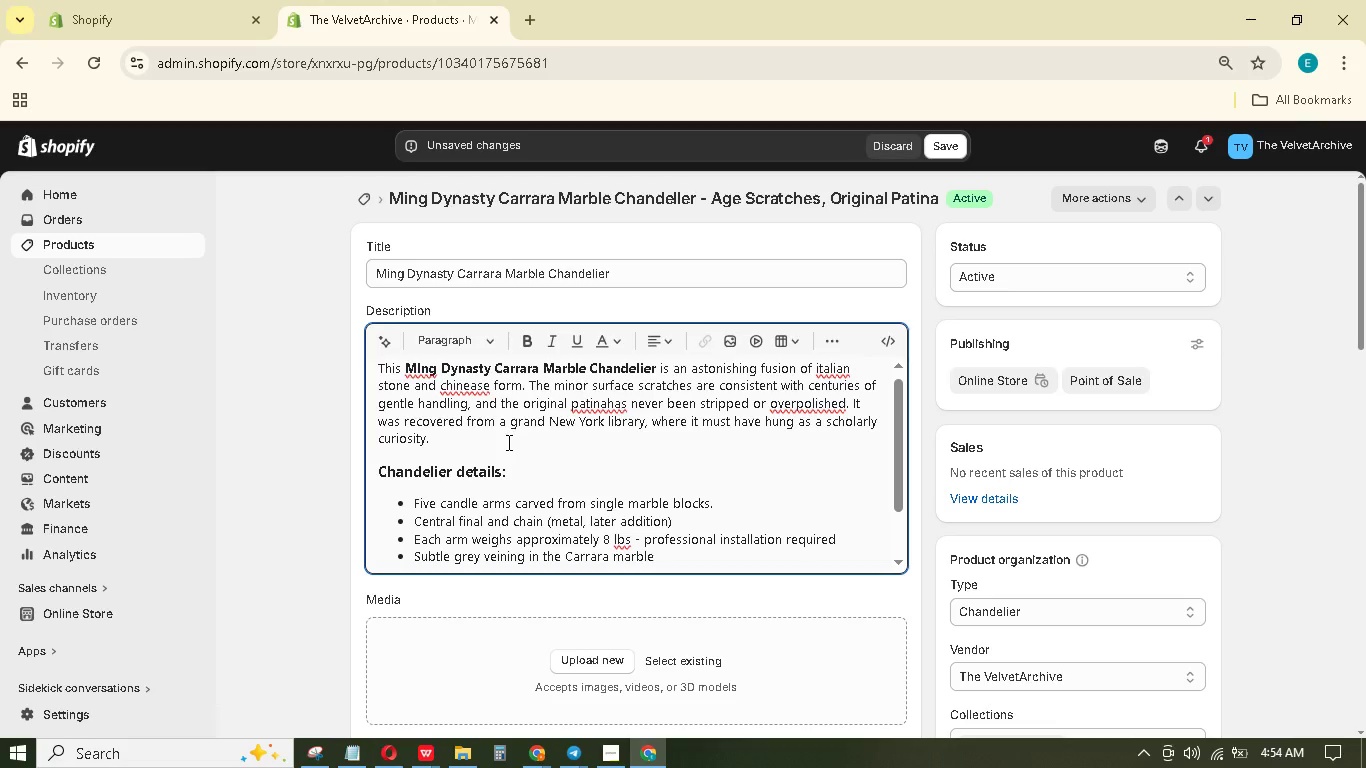 
wait(6.44)
 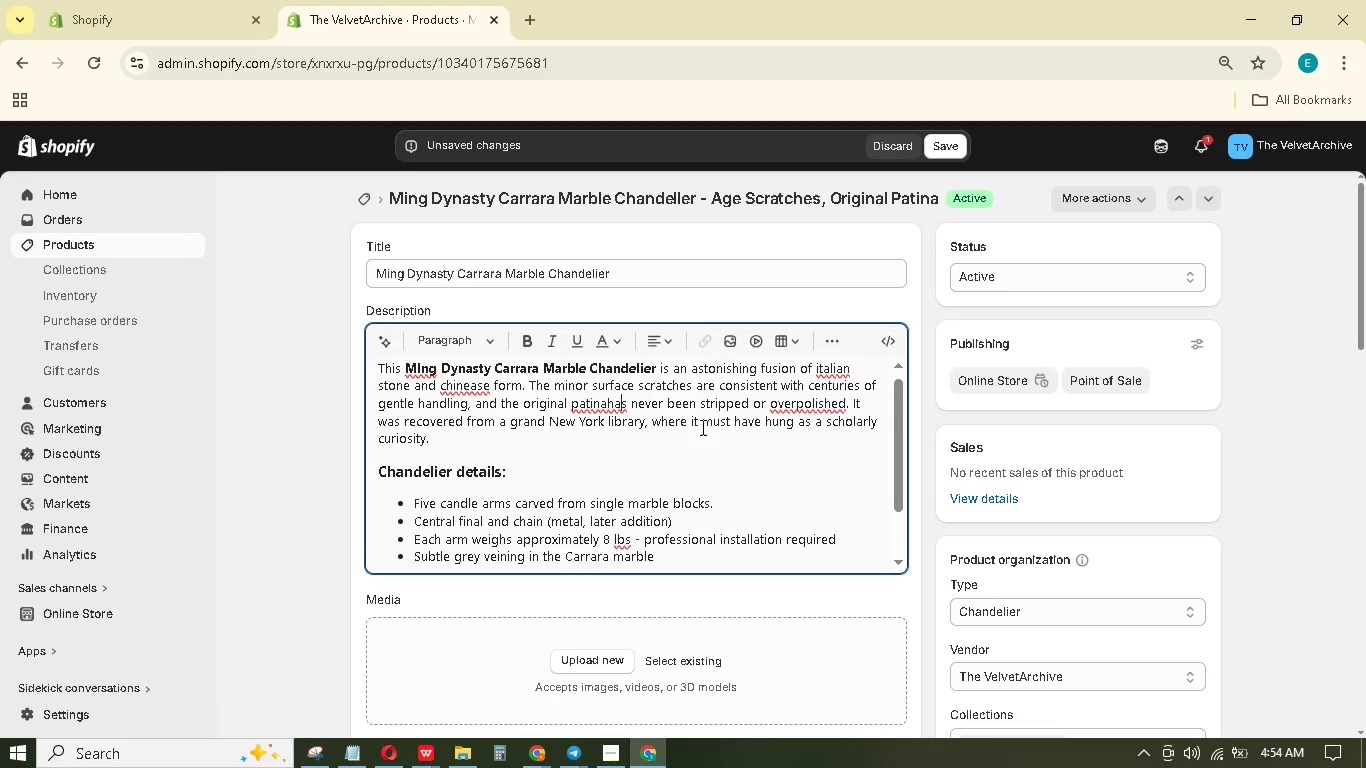 
left_click([475, 388])
 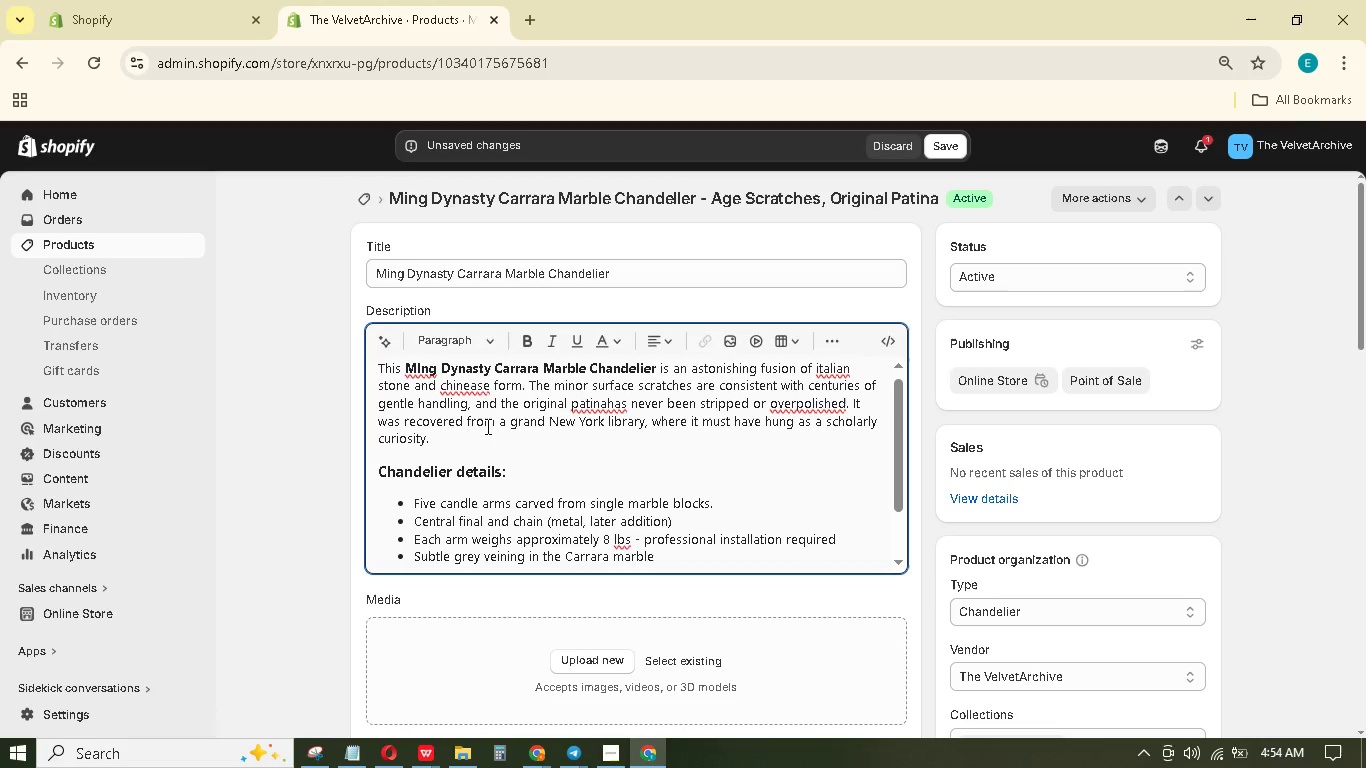 
key(Backspace)
 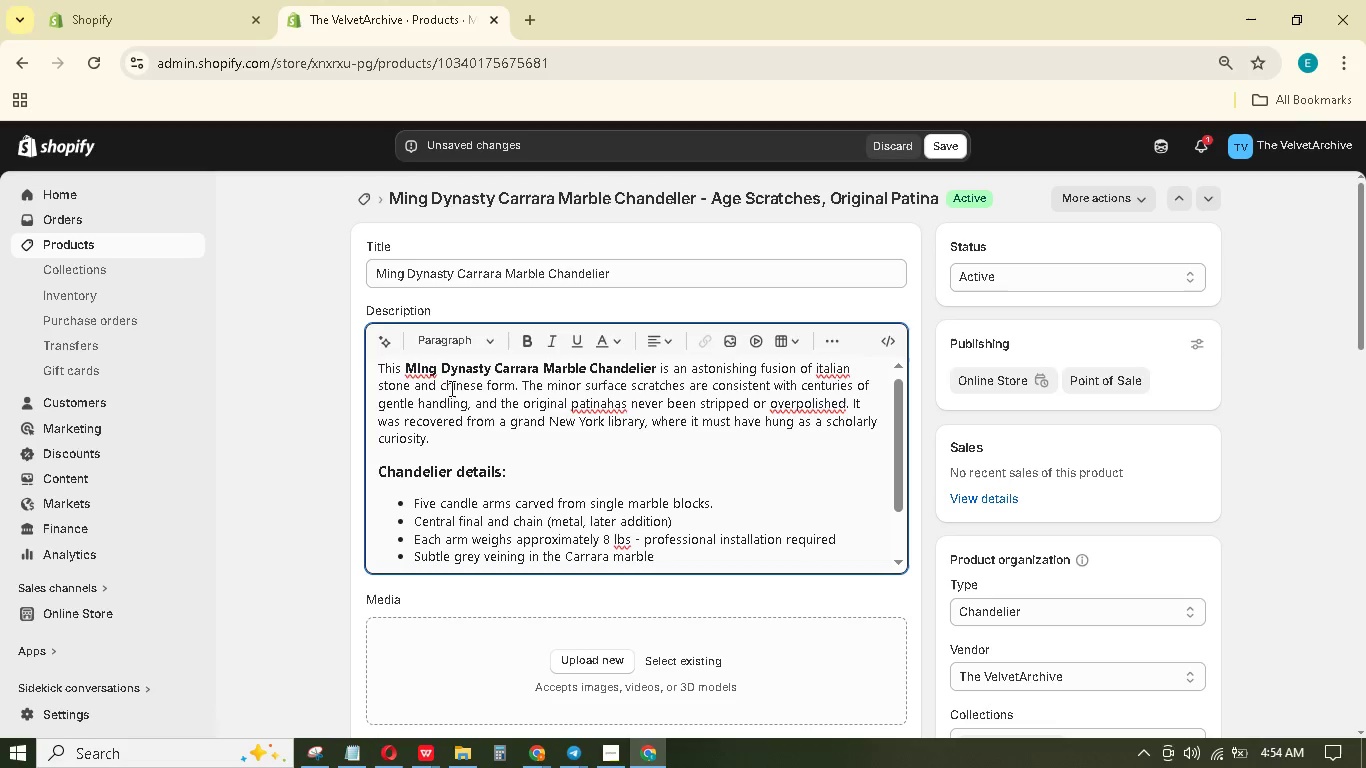 
left_click([447, 385])
 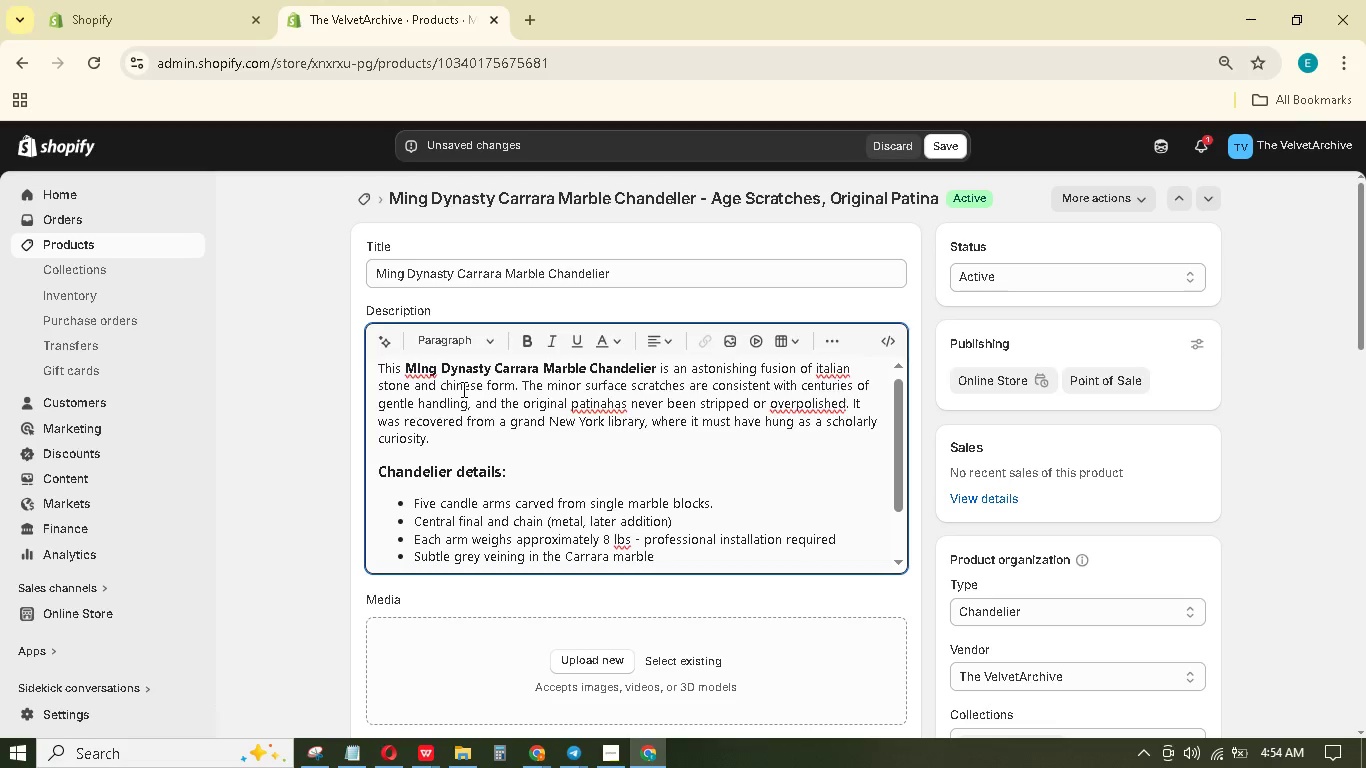 
key(Backspace)
 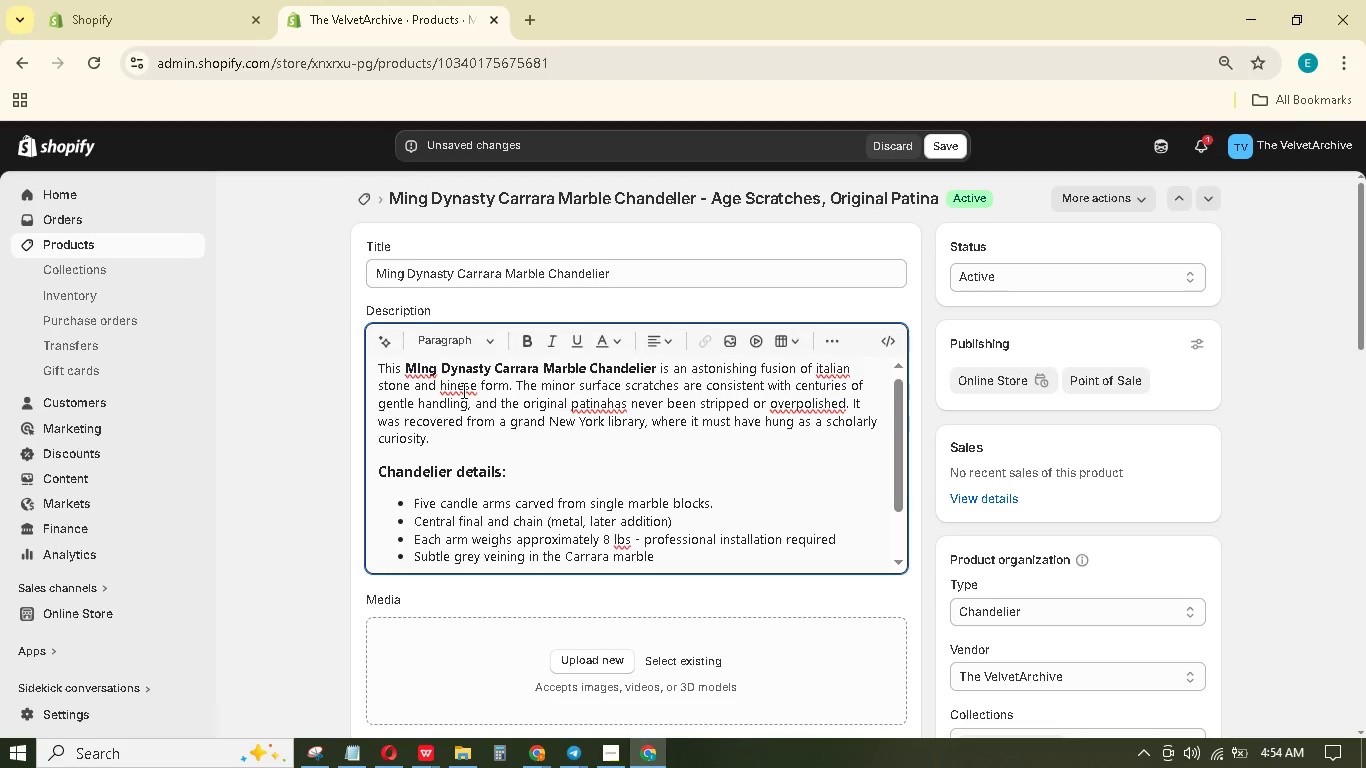 
key(Shift+C)
 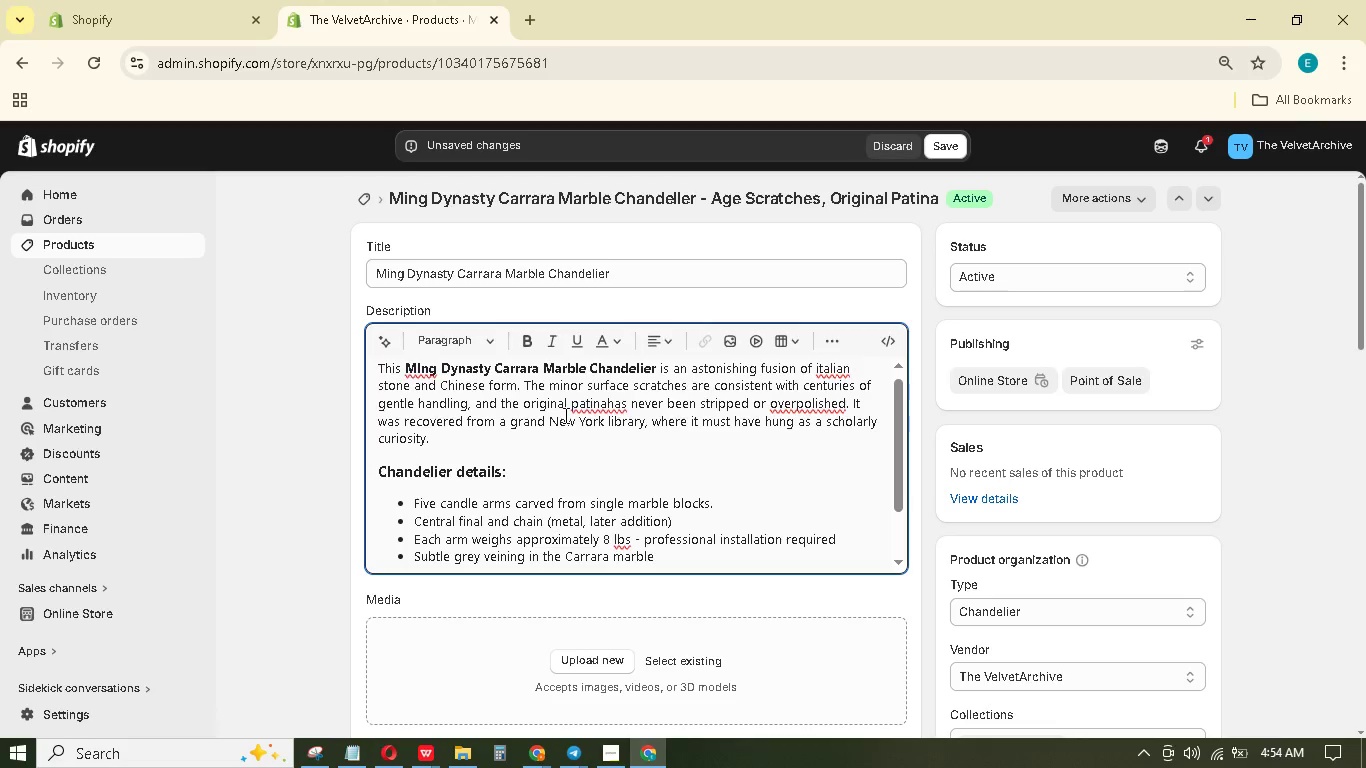 
wait(5.23)
 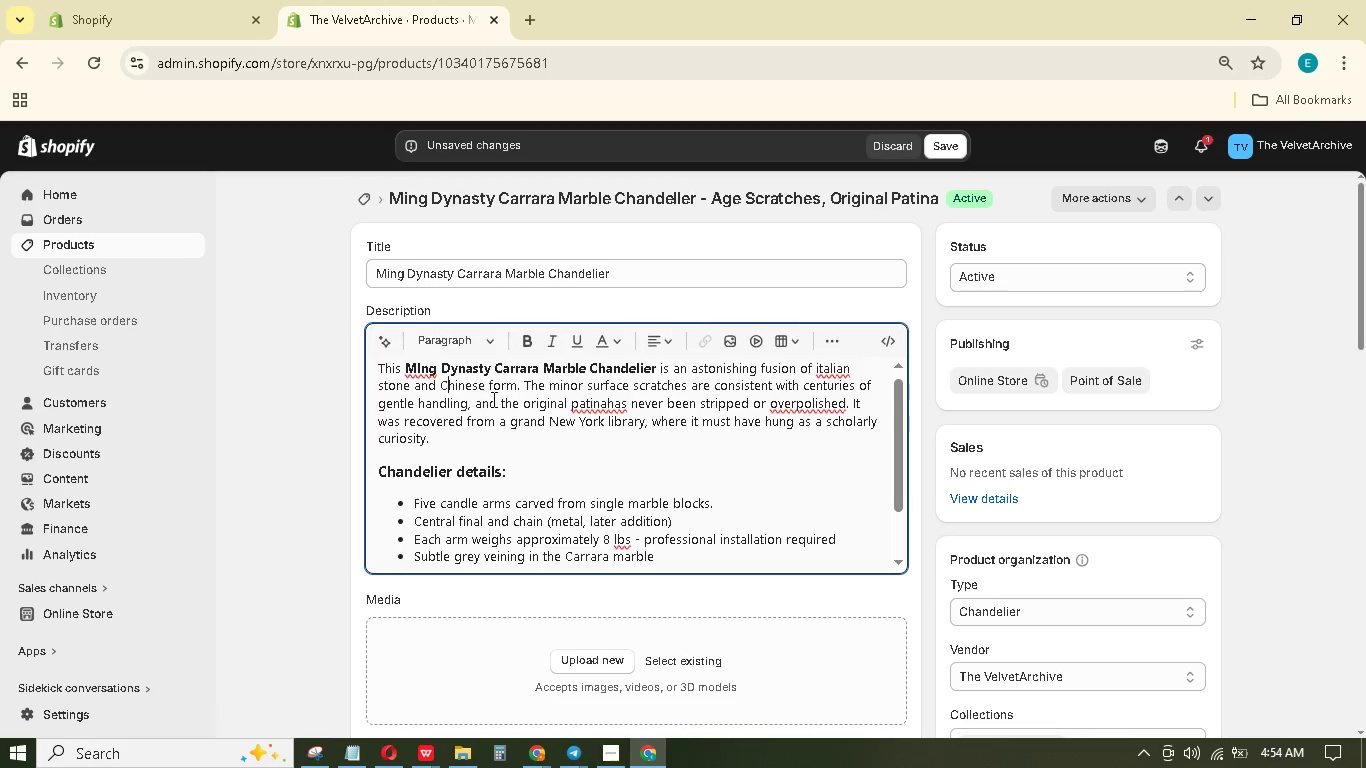 
left_click([820, 364])
 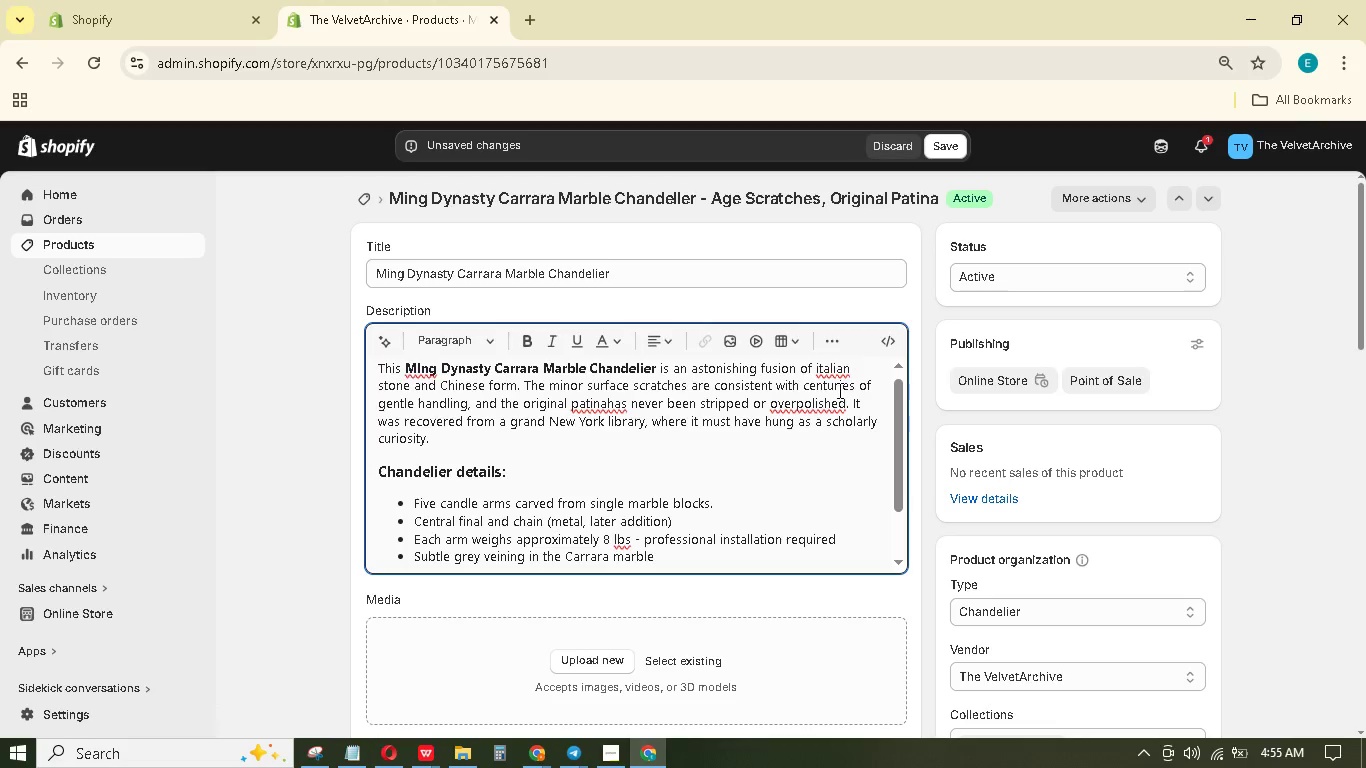 
key(Backspace)
 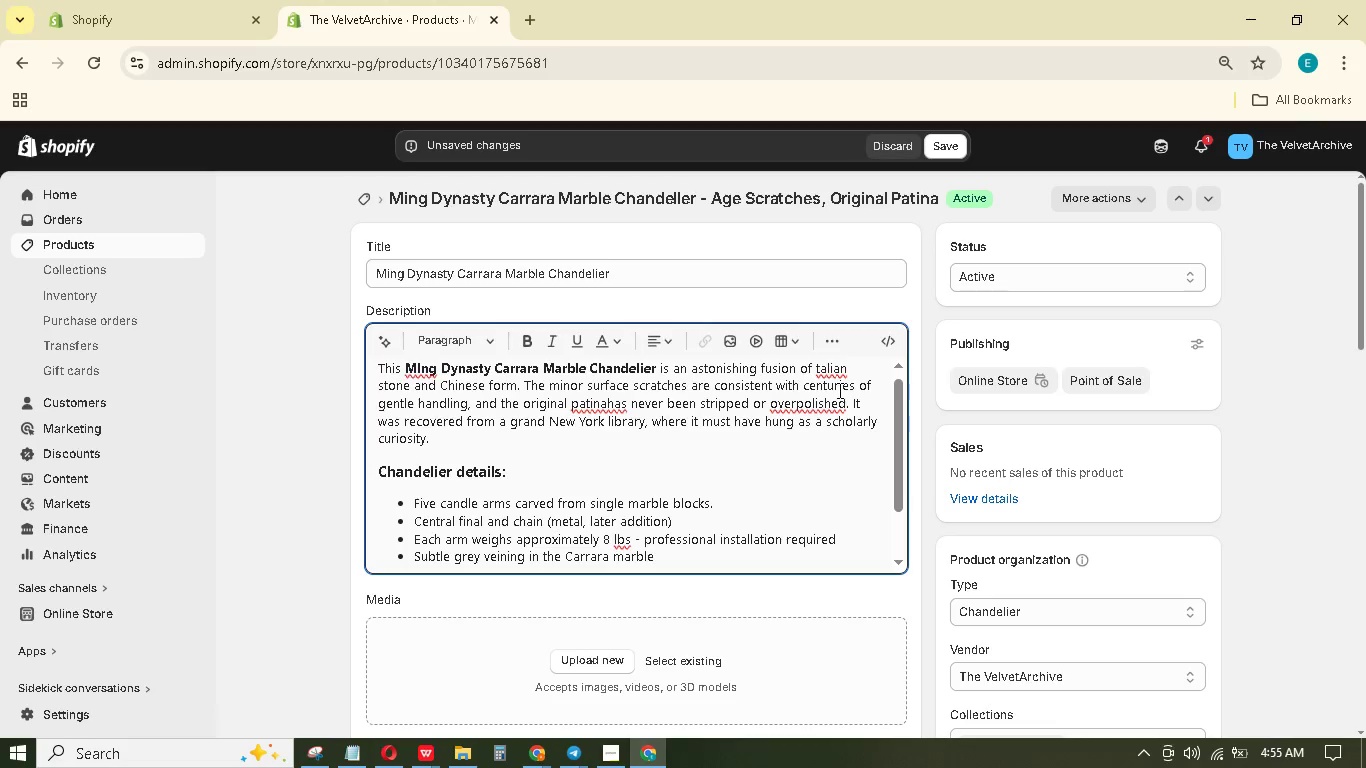 
key(Shift+I)
 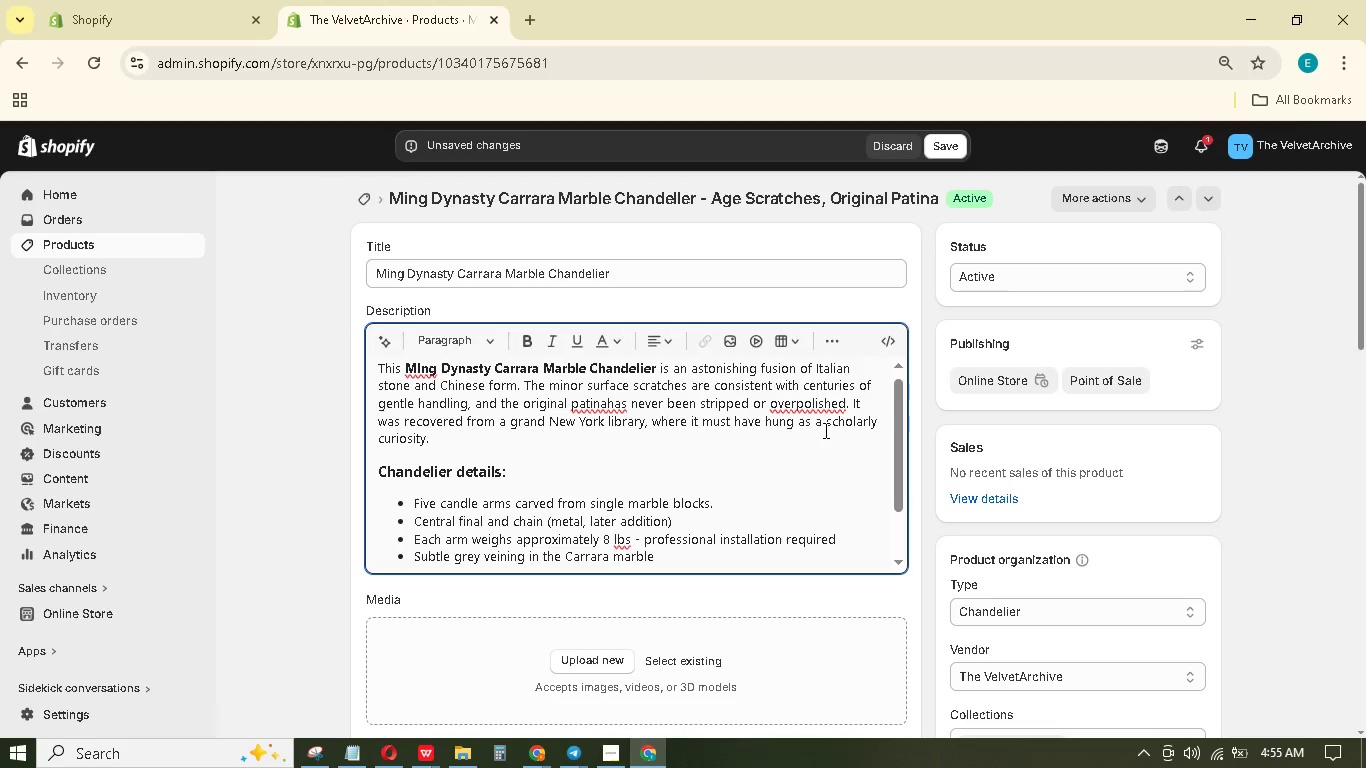 
wait(11.12)
 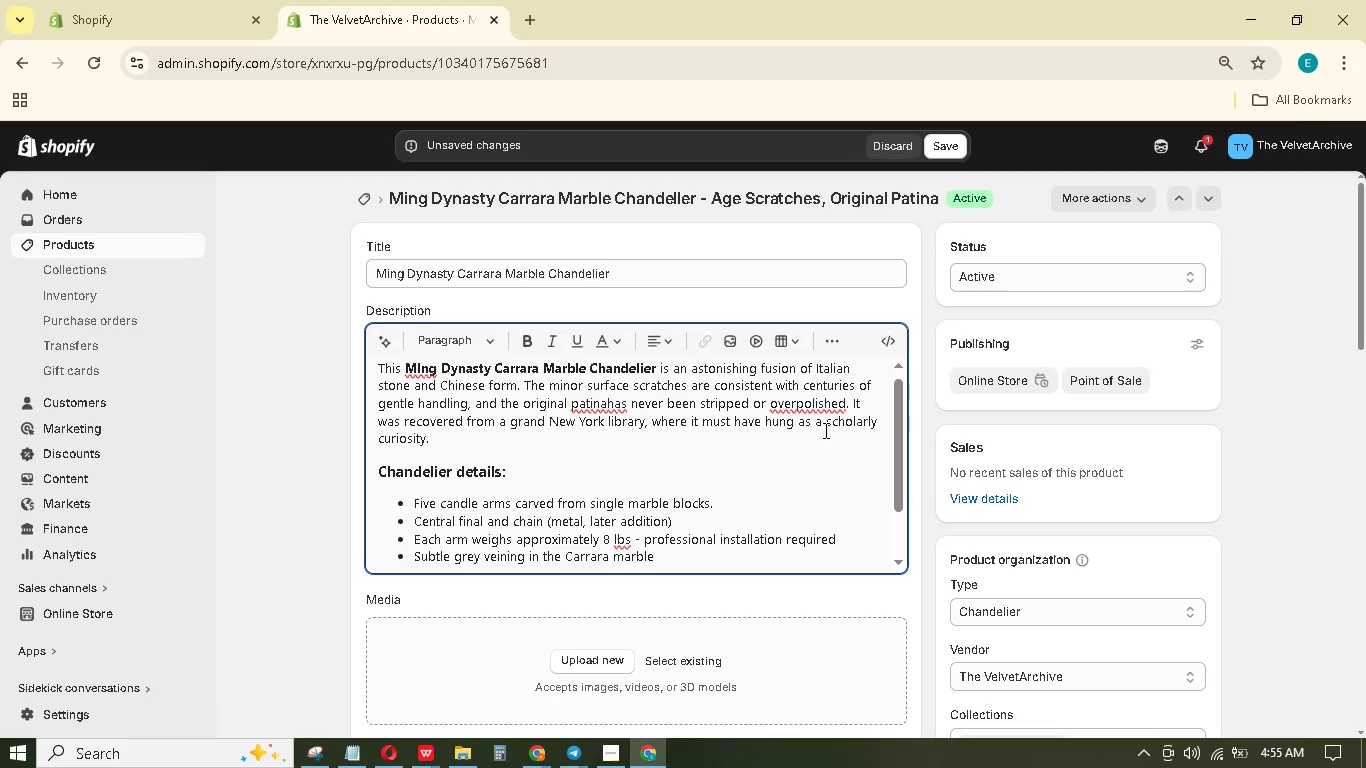 
left_click([616, 408])
 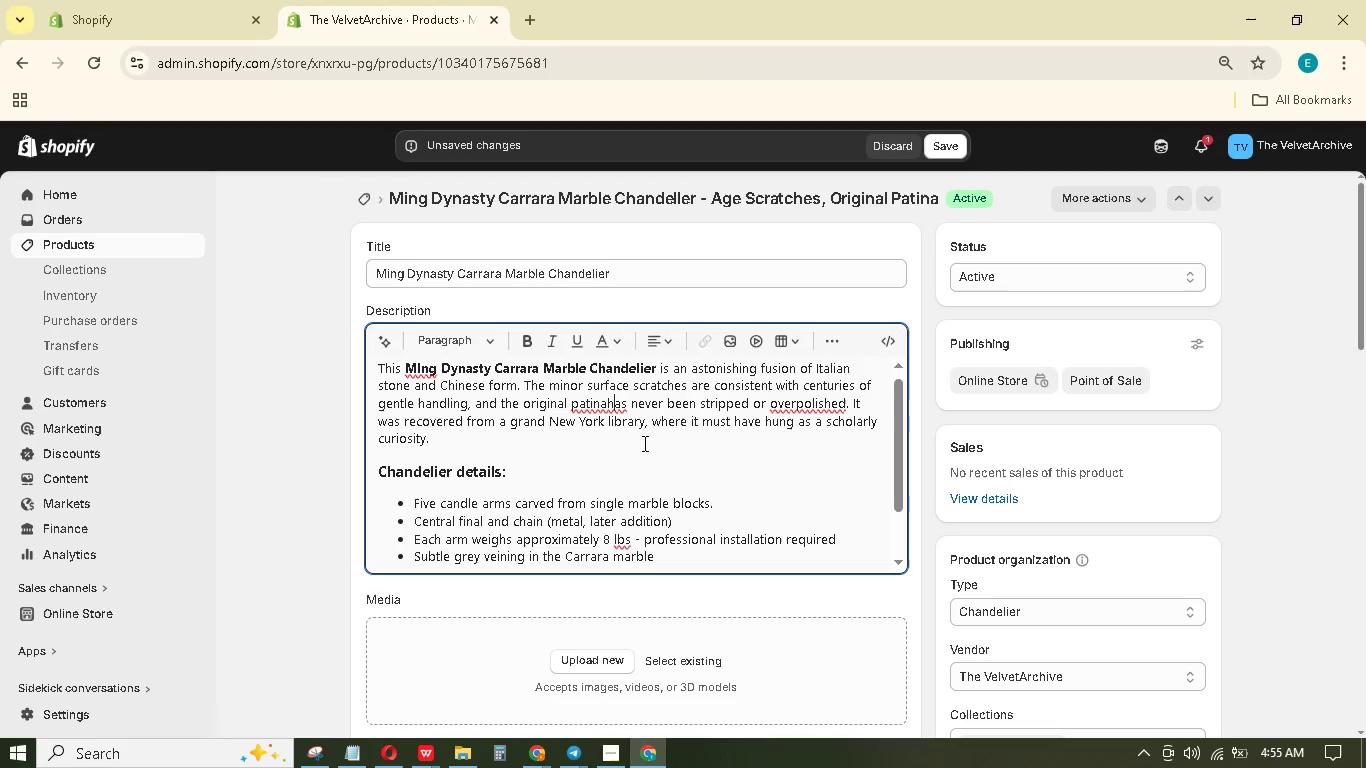 
key(Backspace)
 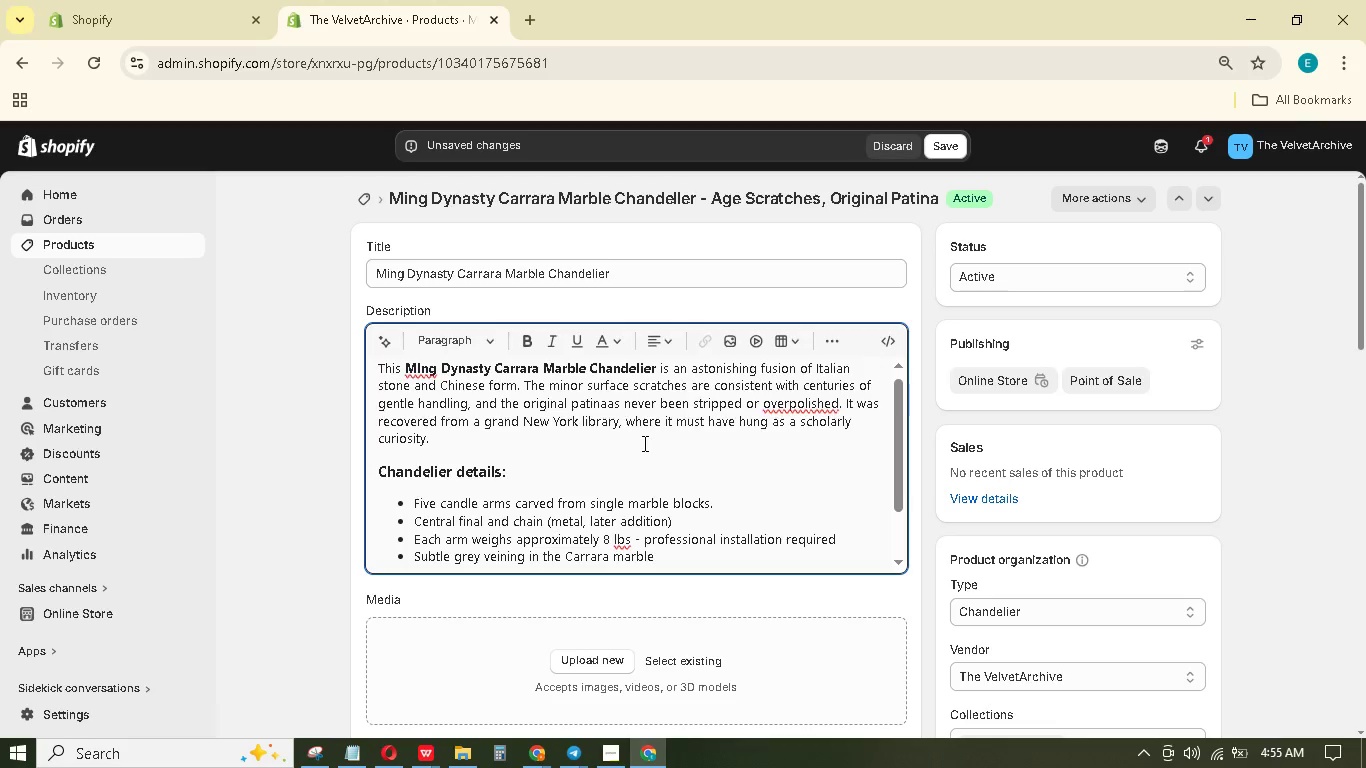 
key(Backspace)
 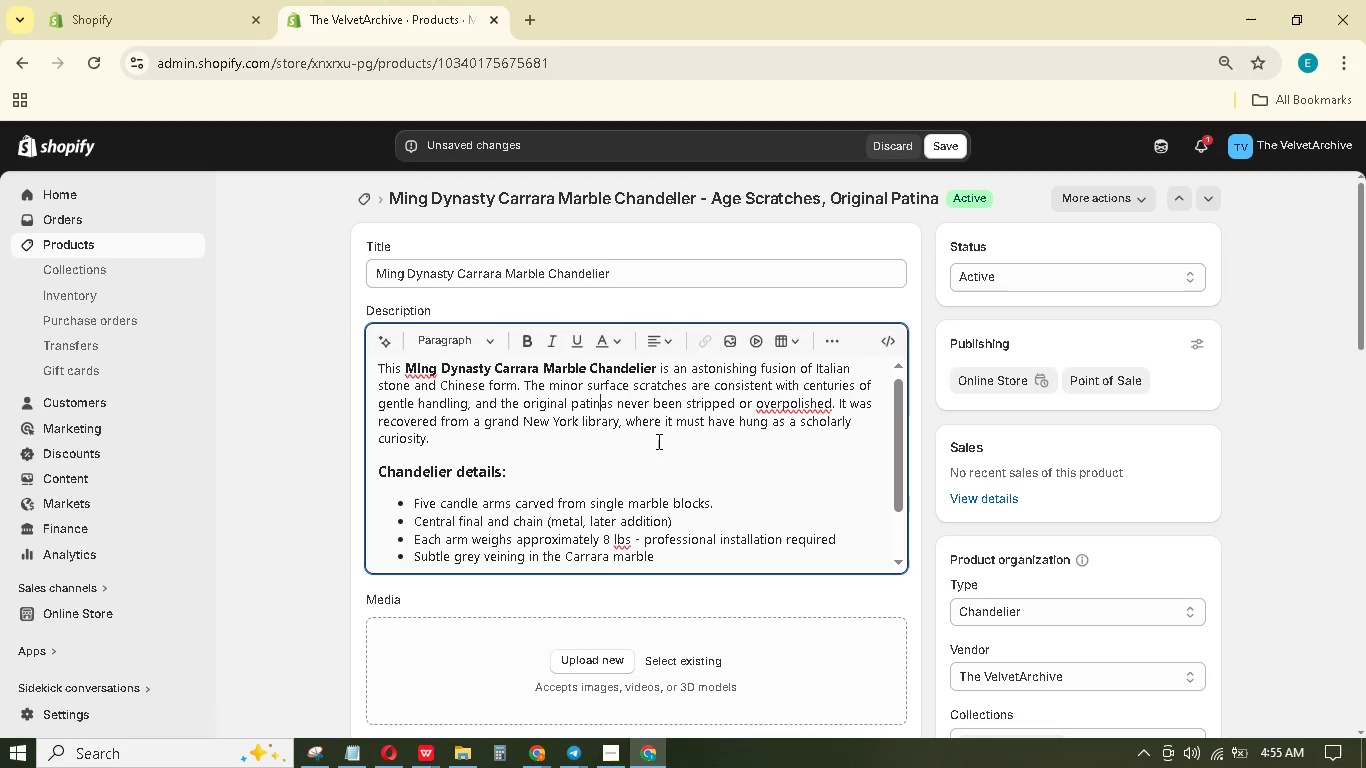 
wait(20.22)
 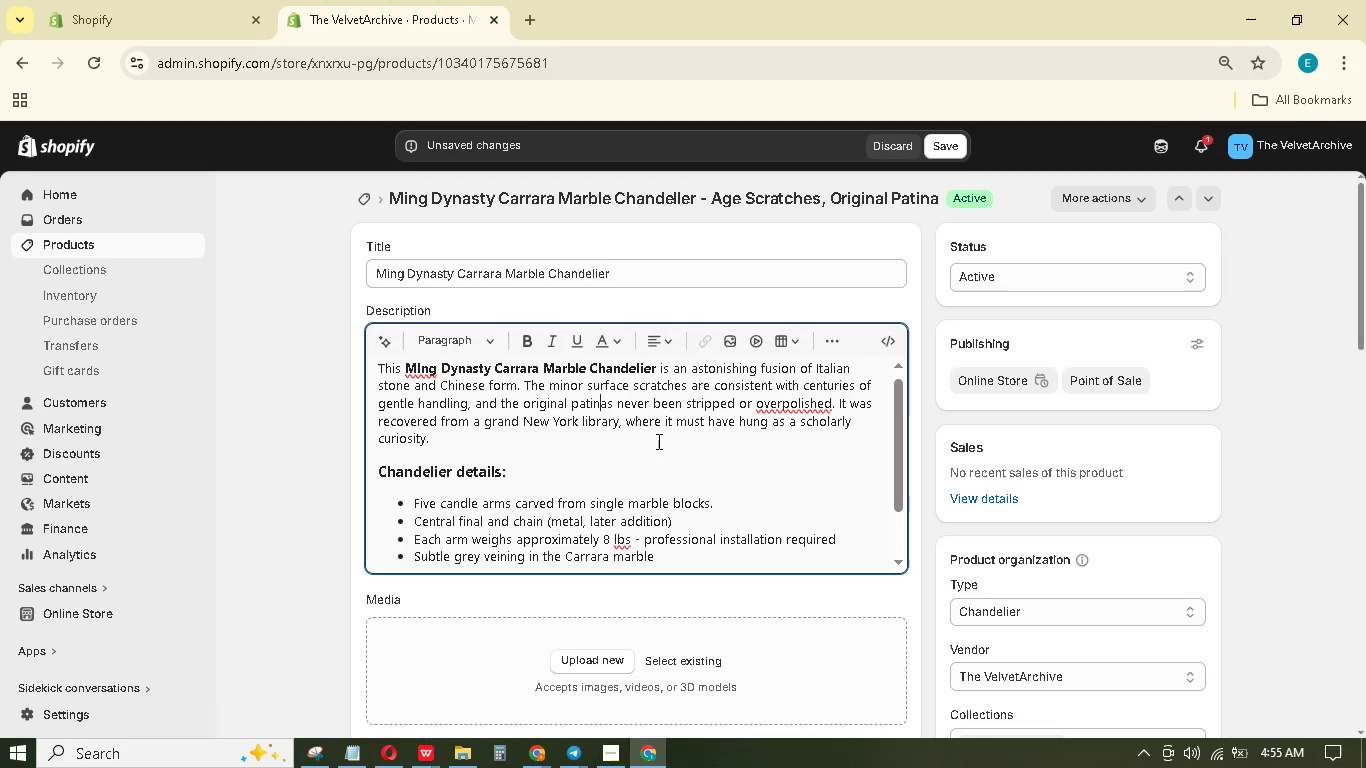 
key(ArrowRight)
 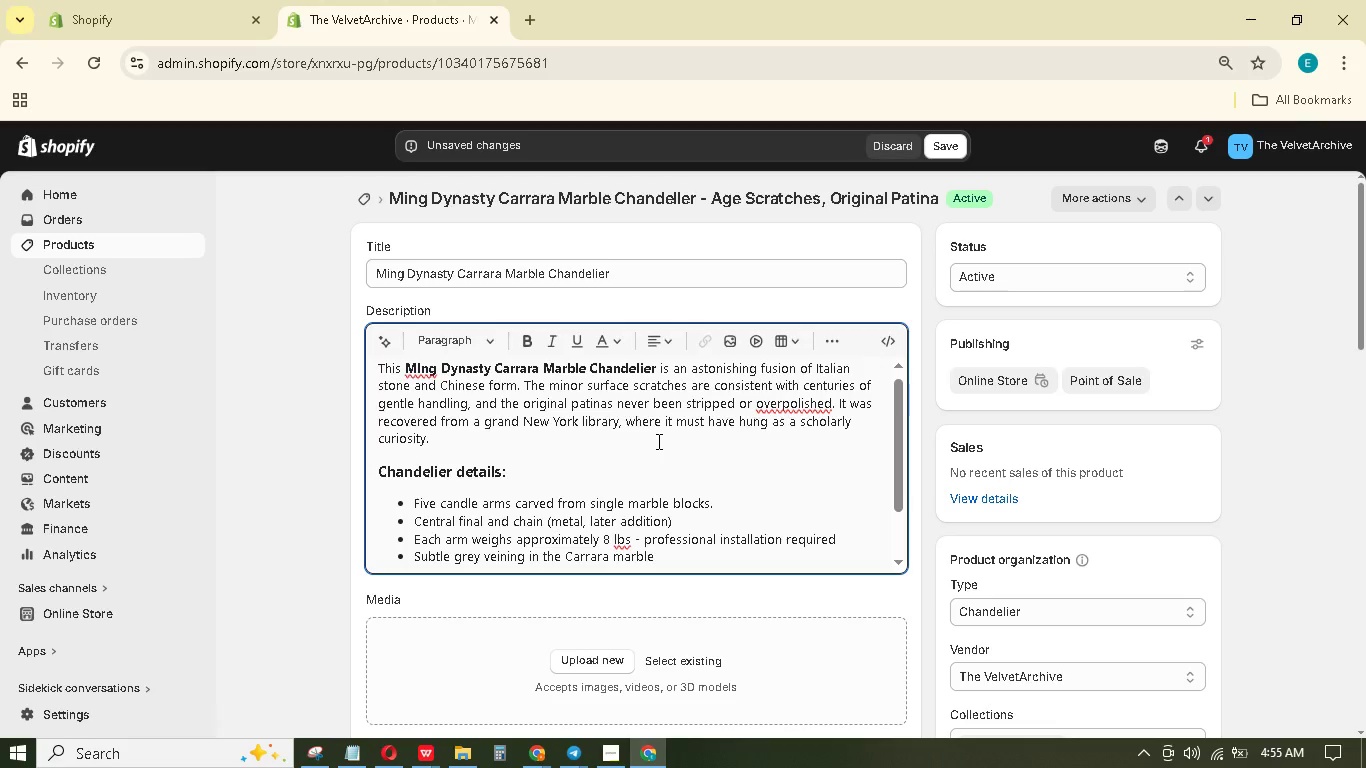 
key(ArrowRight)
 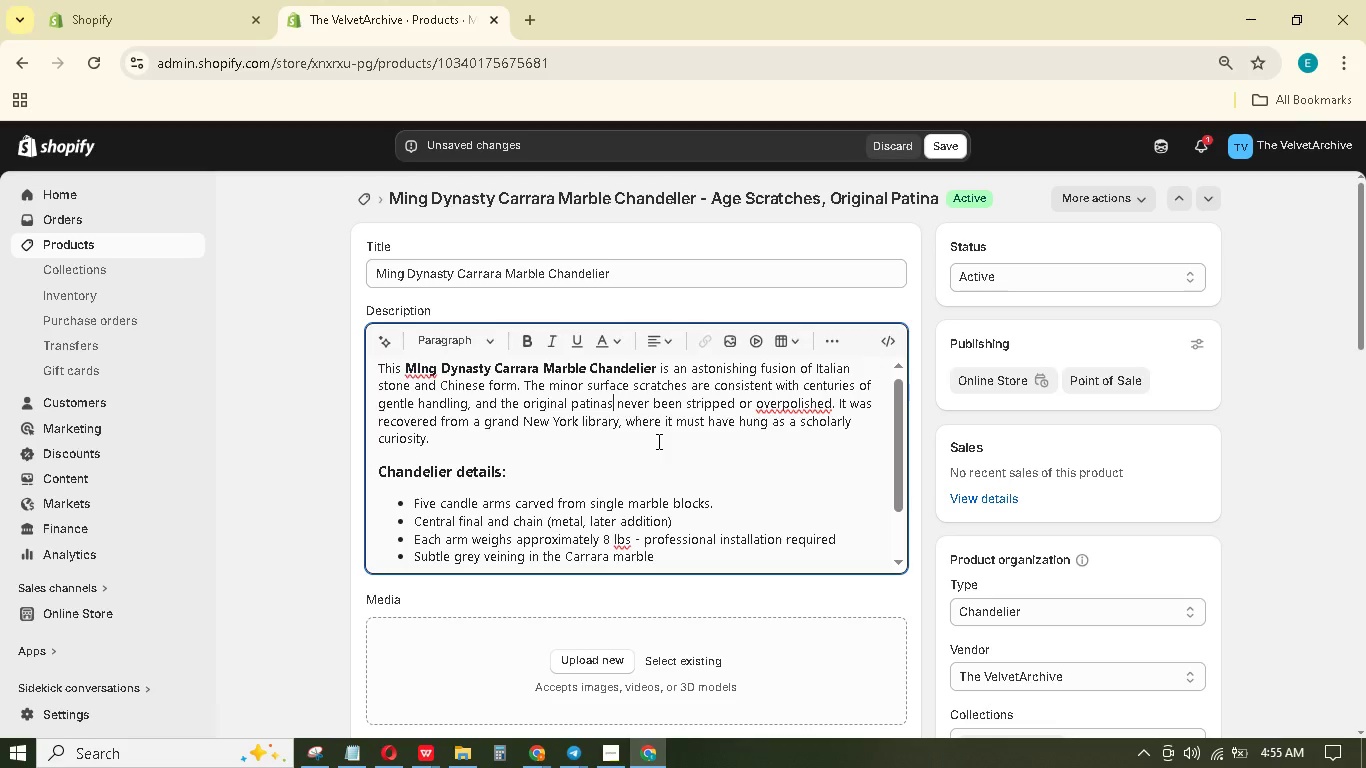 
key(Backspace)
 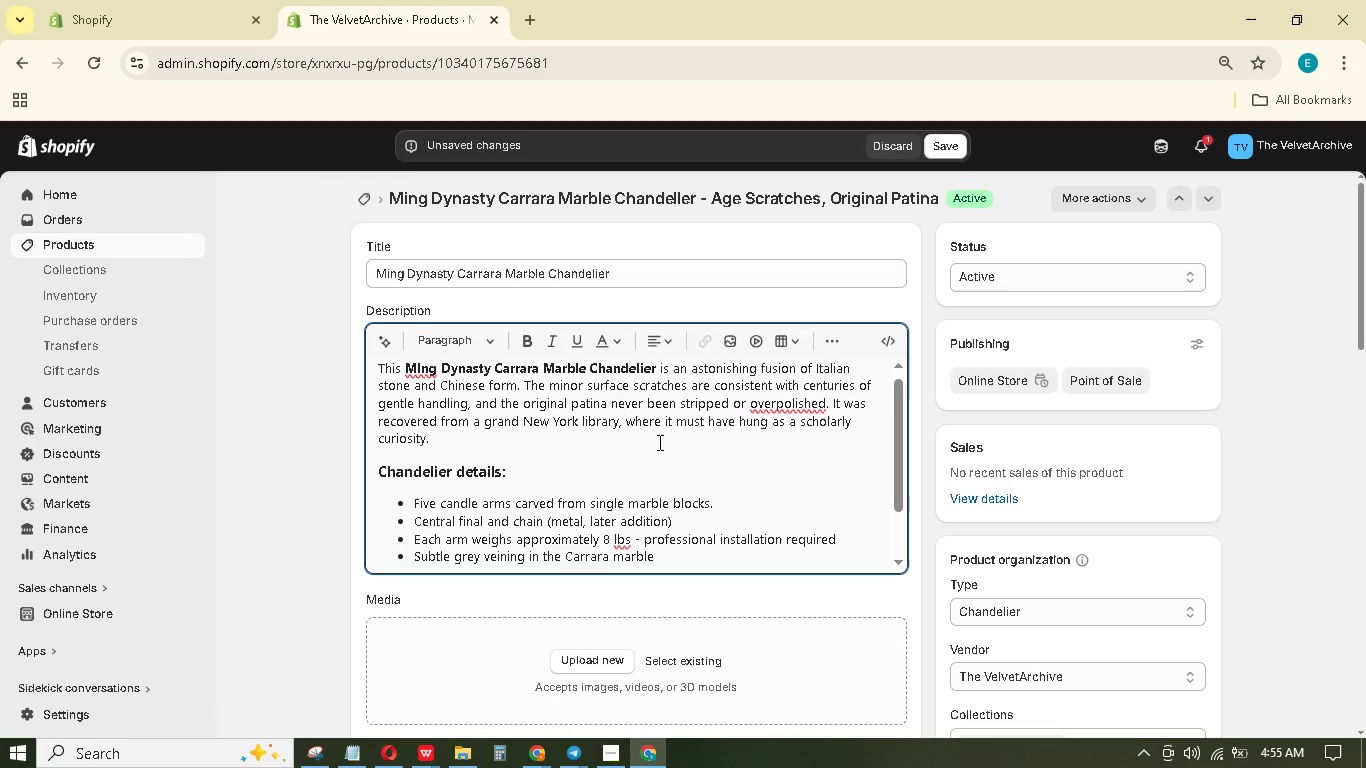 
scroll: coordinate [652, 447], scroll_direction: up, amount: 1.0
 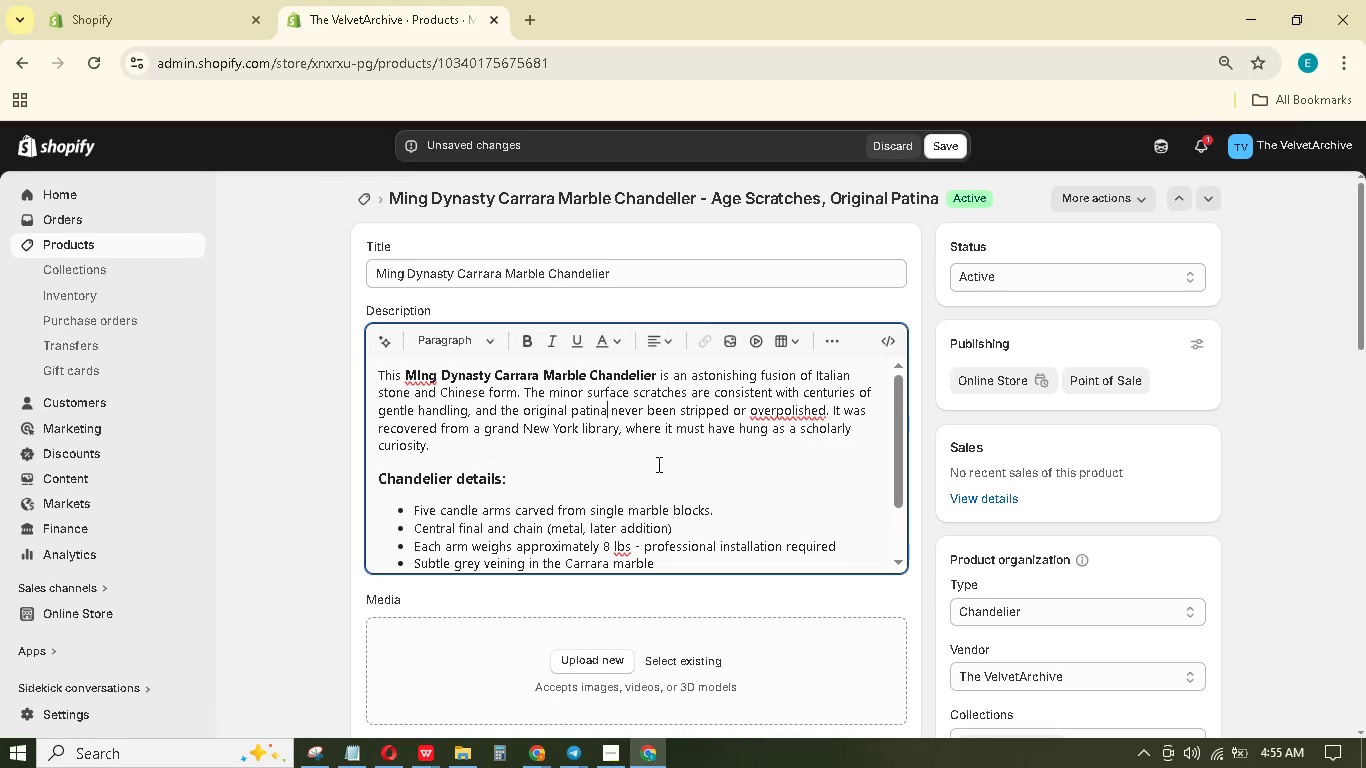 
scroll: coordinate [646, 470], scroll_direction: none, amount: 0.0
 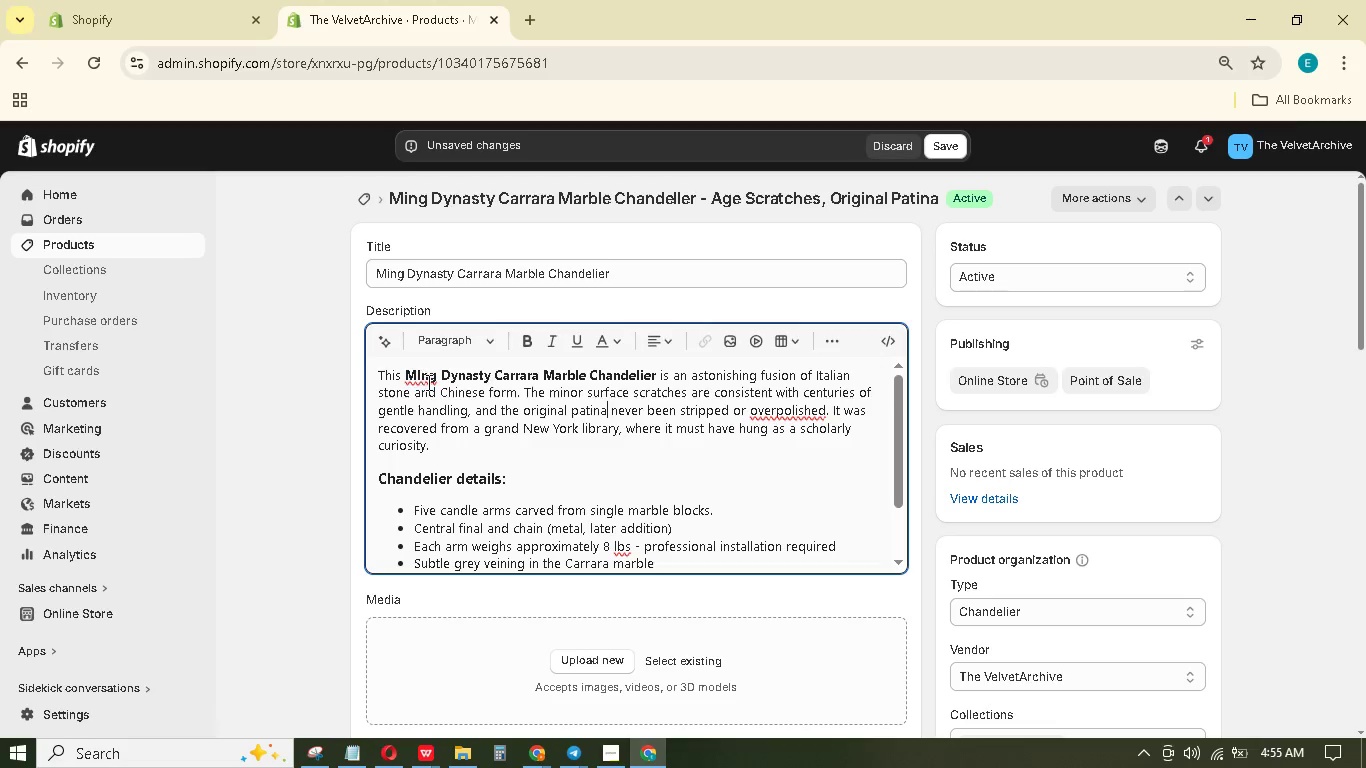 
left_click([420, 379])
 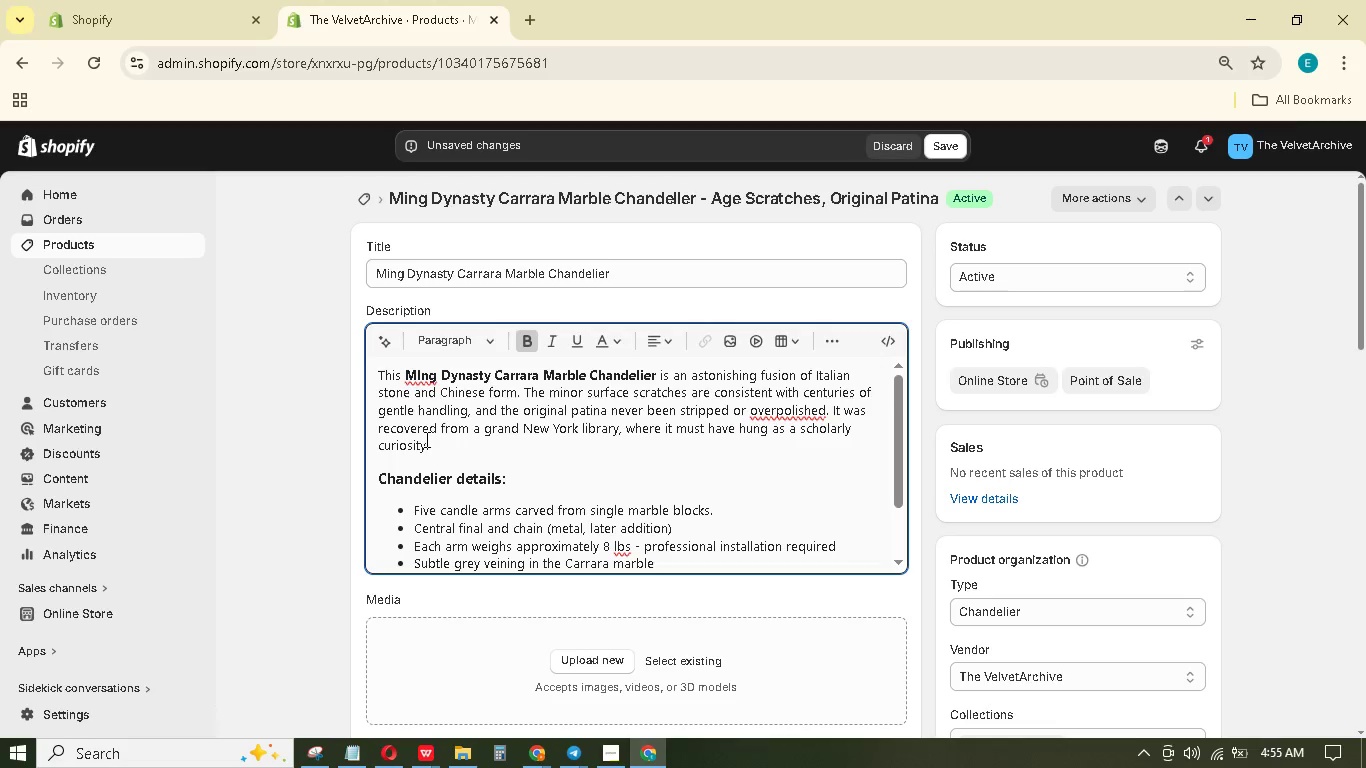 
key(Backspace)
 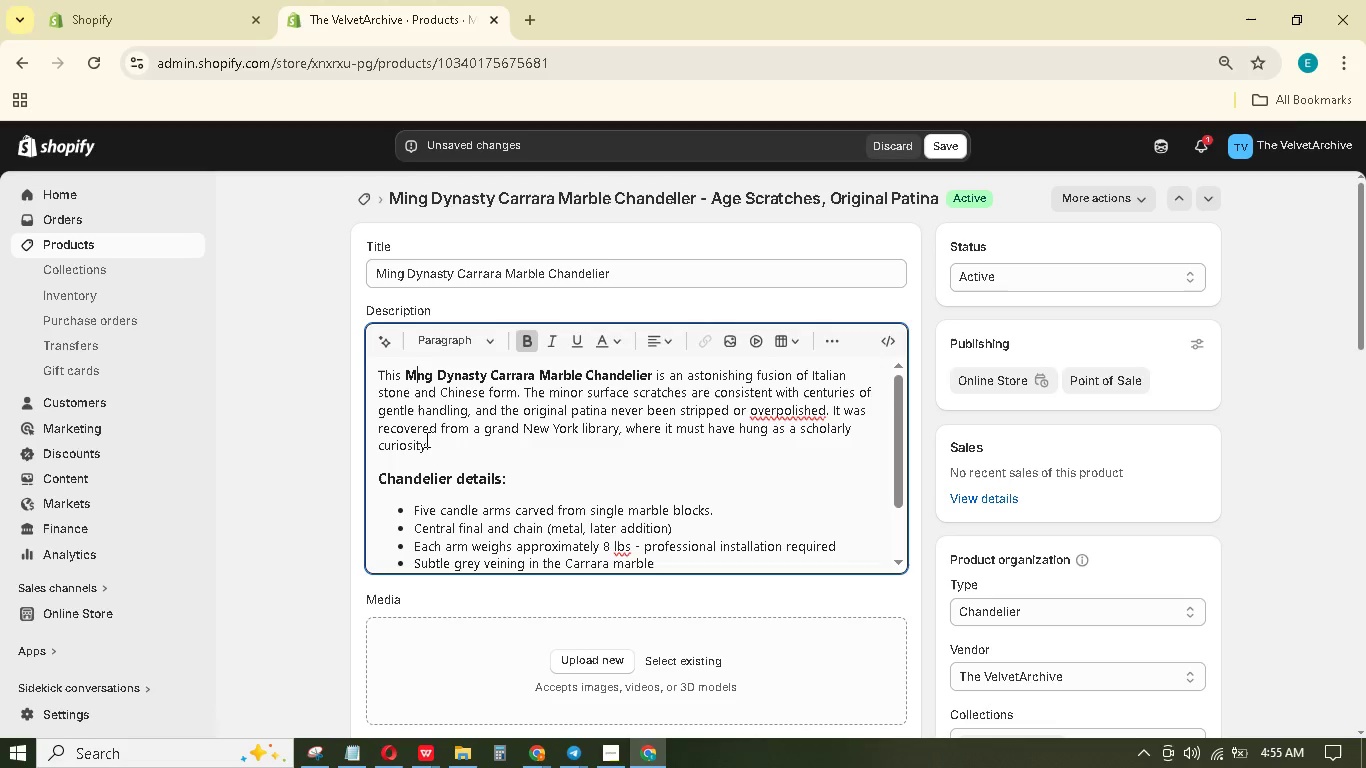 
key(I)
 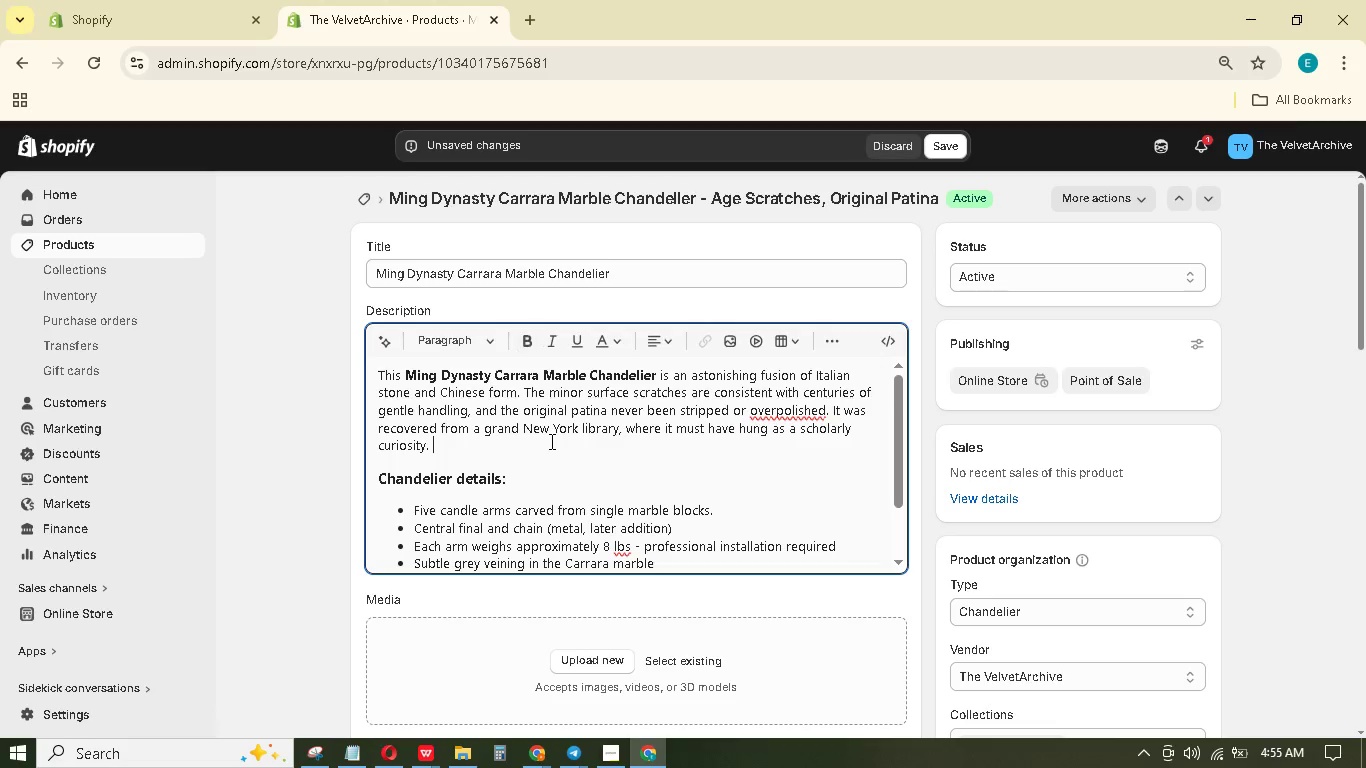 
scroll: coordinate [548, 476], scroll_direction: down, amount: 3.0
 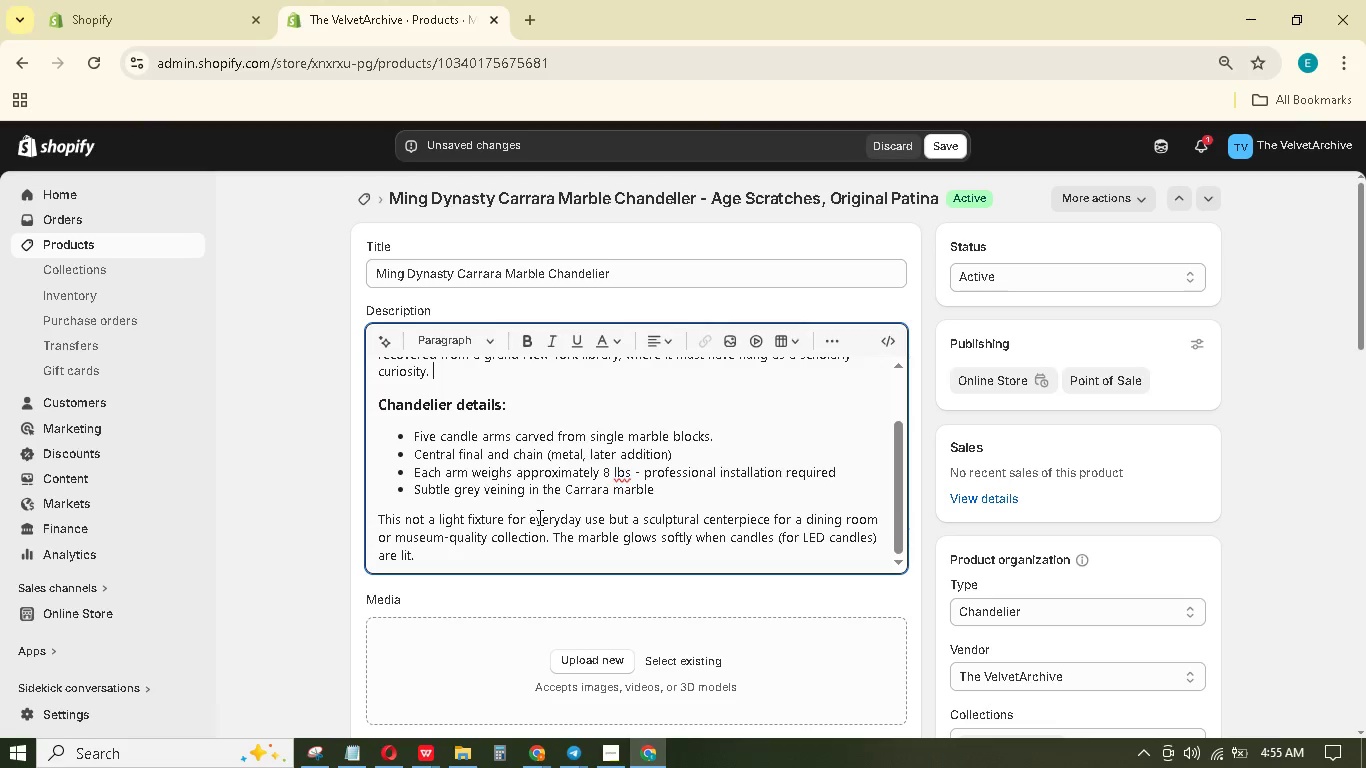 
scroll: coordinate [559, 468], scroll_direction: up, amount: 2.0
 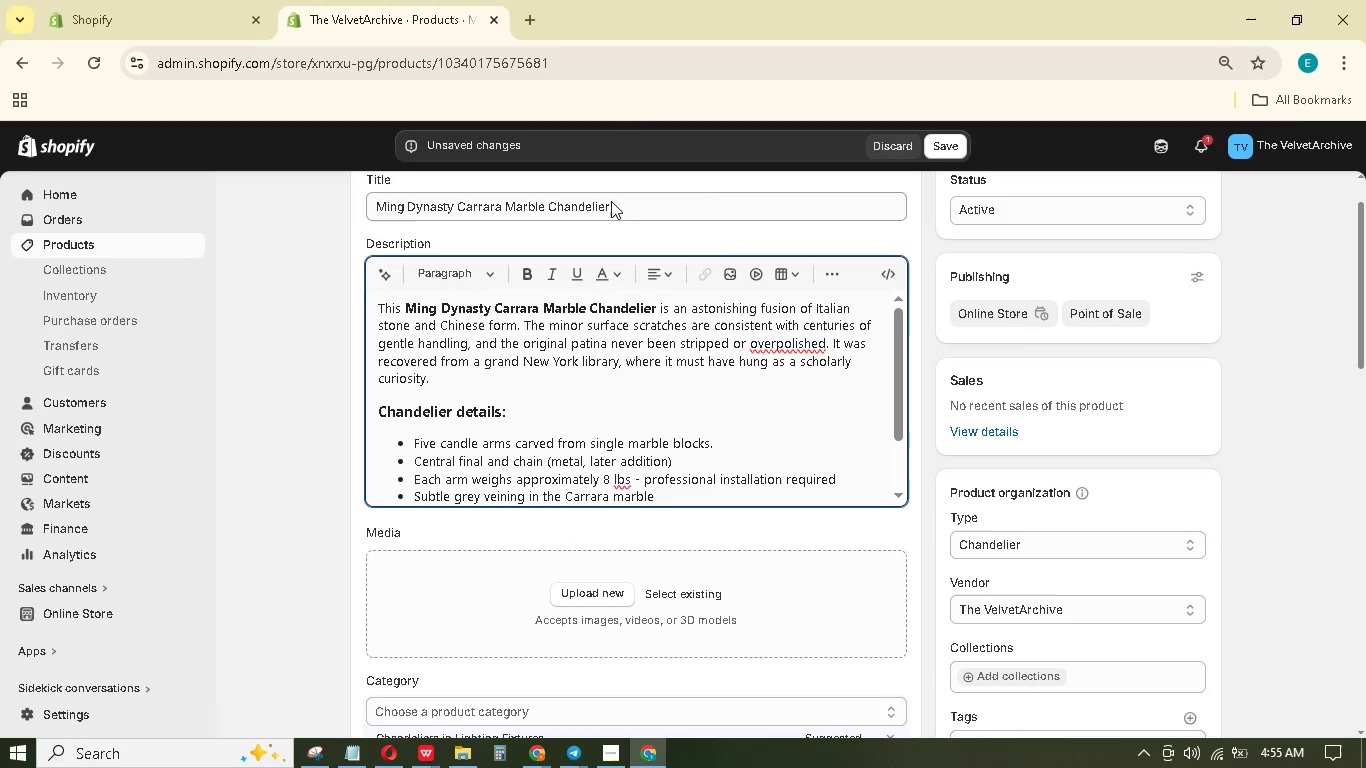 
left_click_drag(start_coordinate=[614, 202], to_coordinate=[330, 187])
 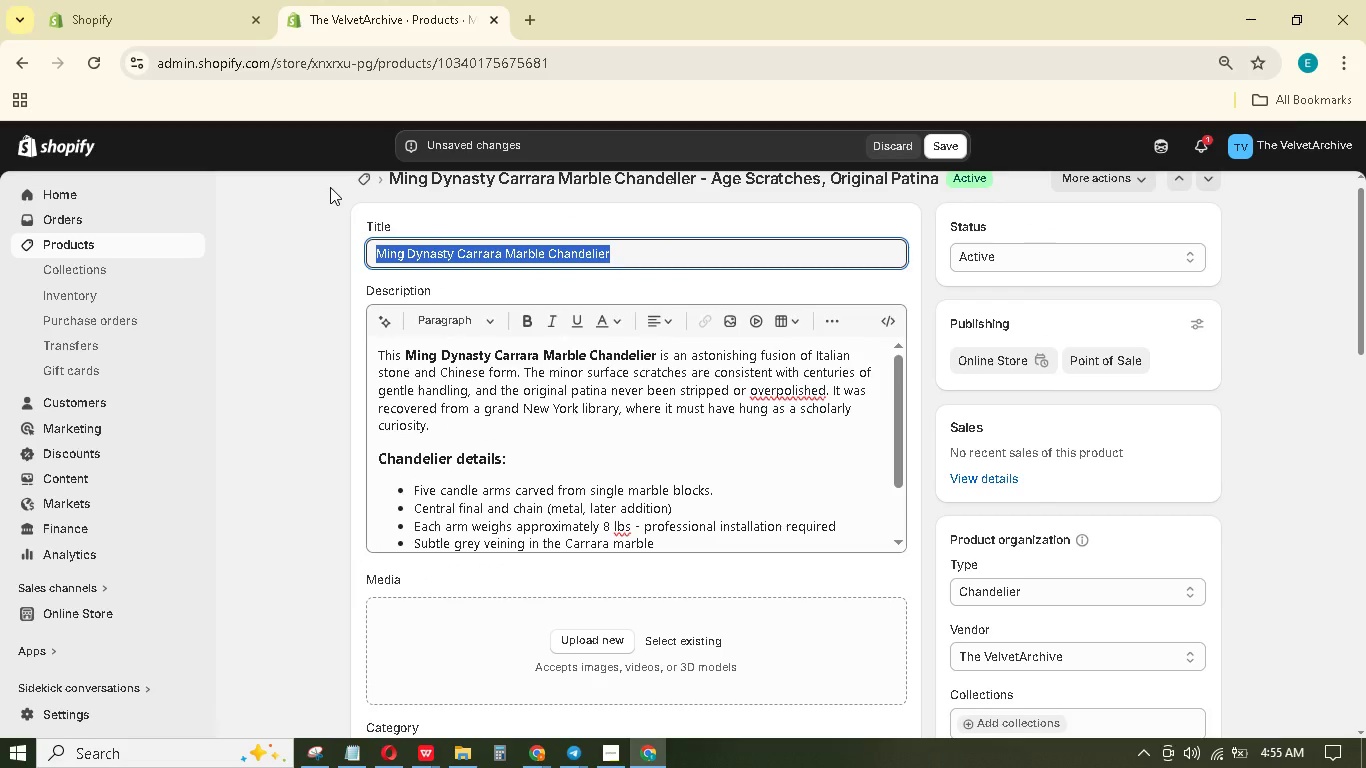 
key(Control+C)
 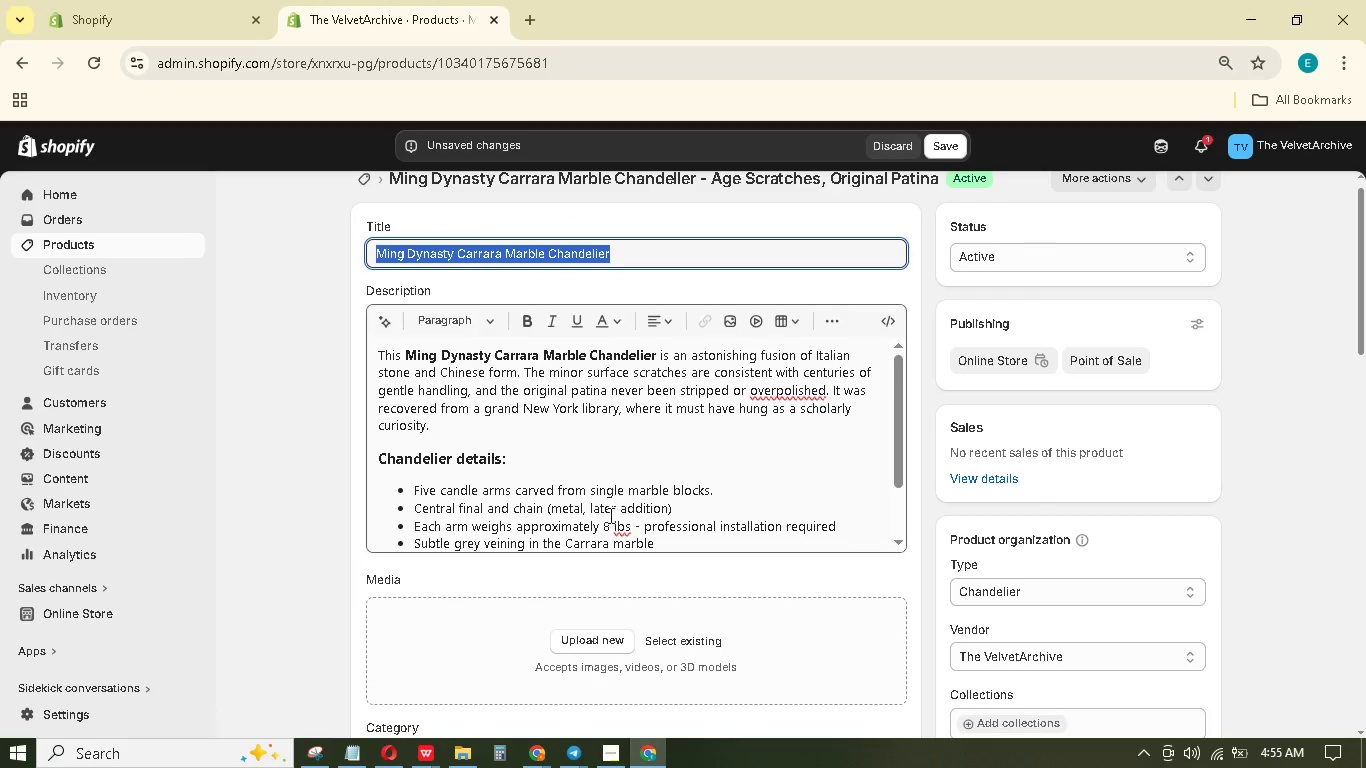 
scroll: coordinate [588, 564], scroll_direction: down, amount: 3.0
 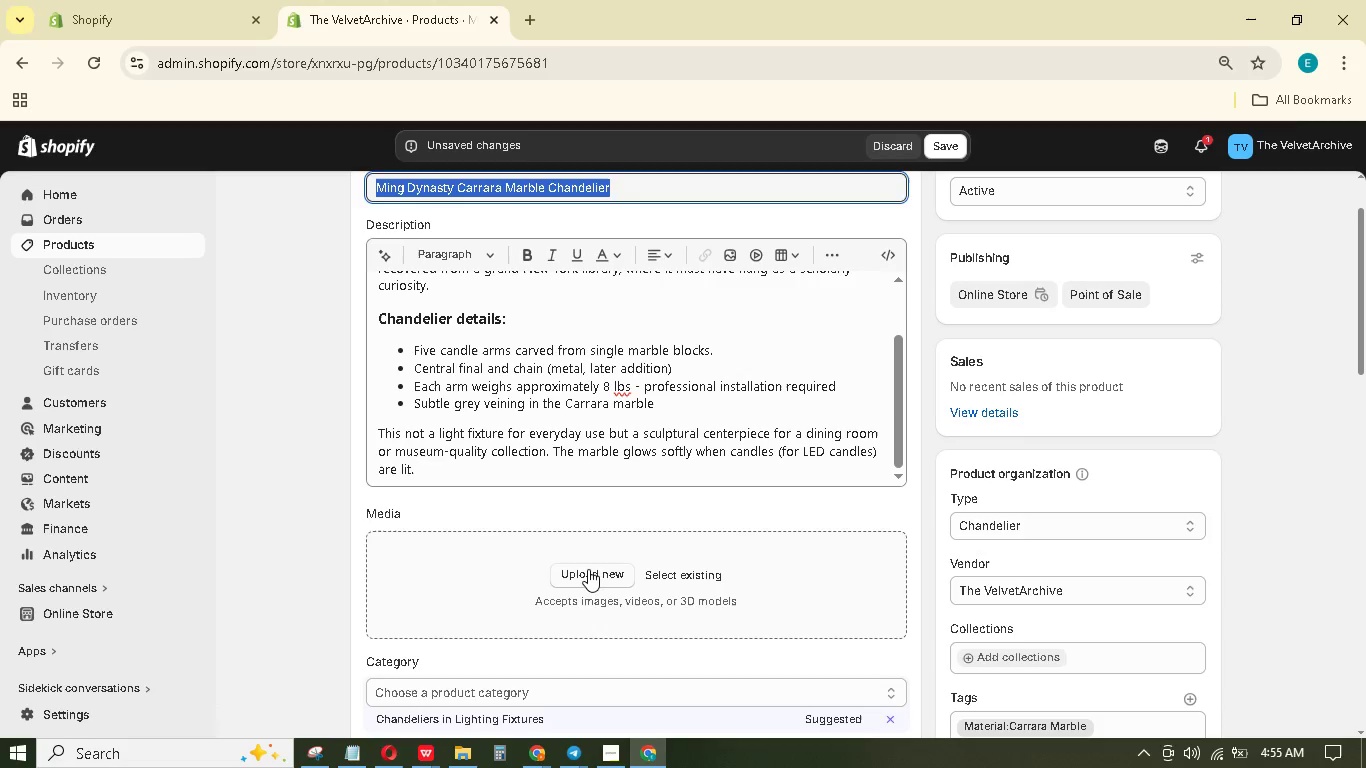 
left_click([588, 569])
 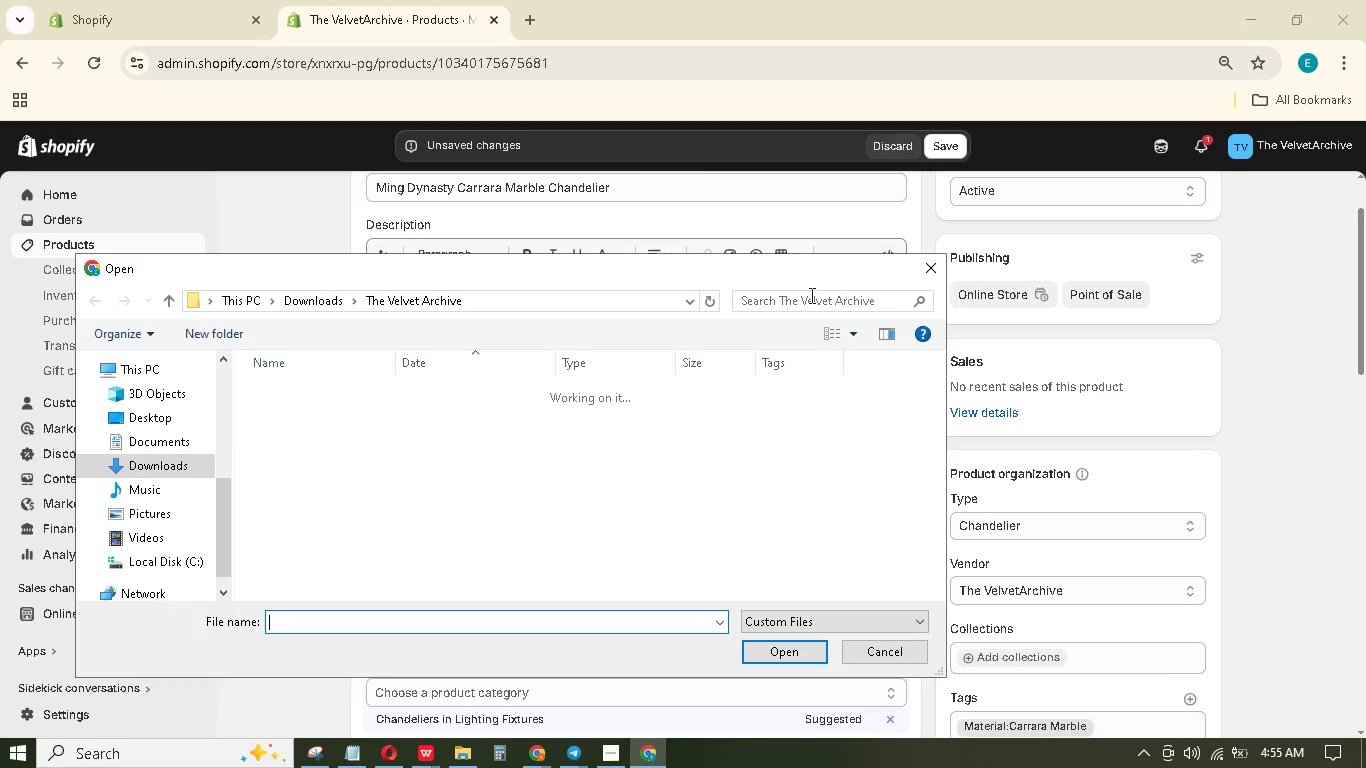 
key(Control+V)
 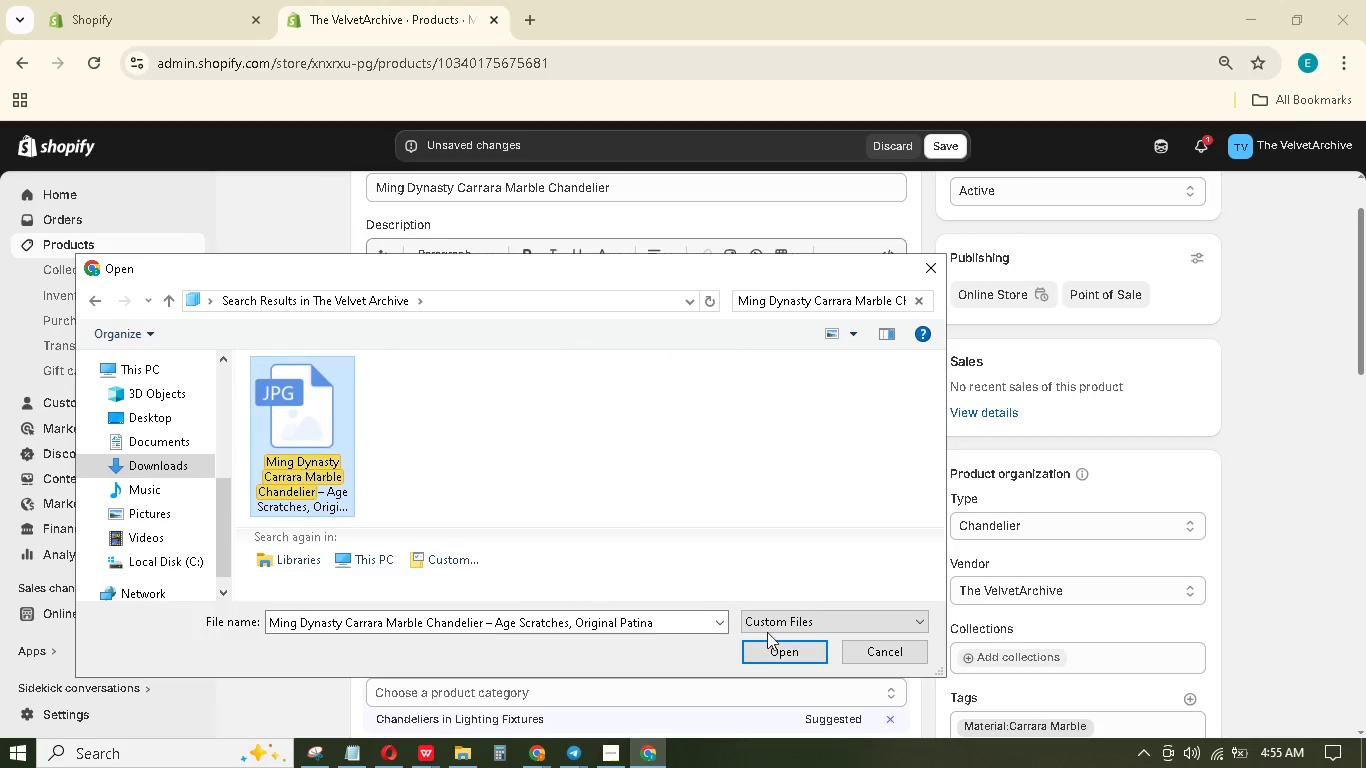 
left_click([807, 655])
 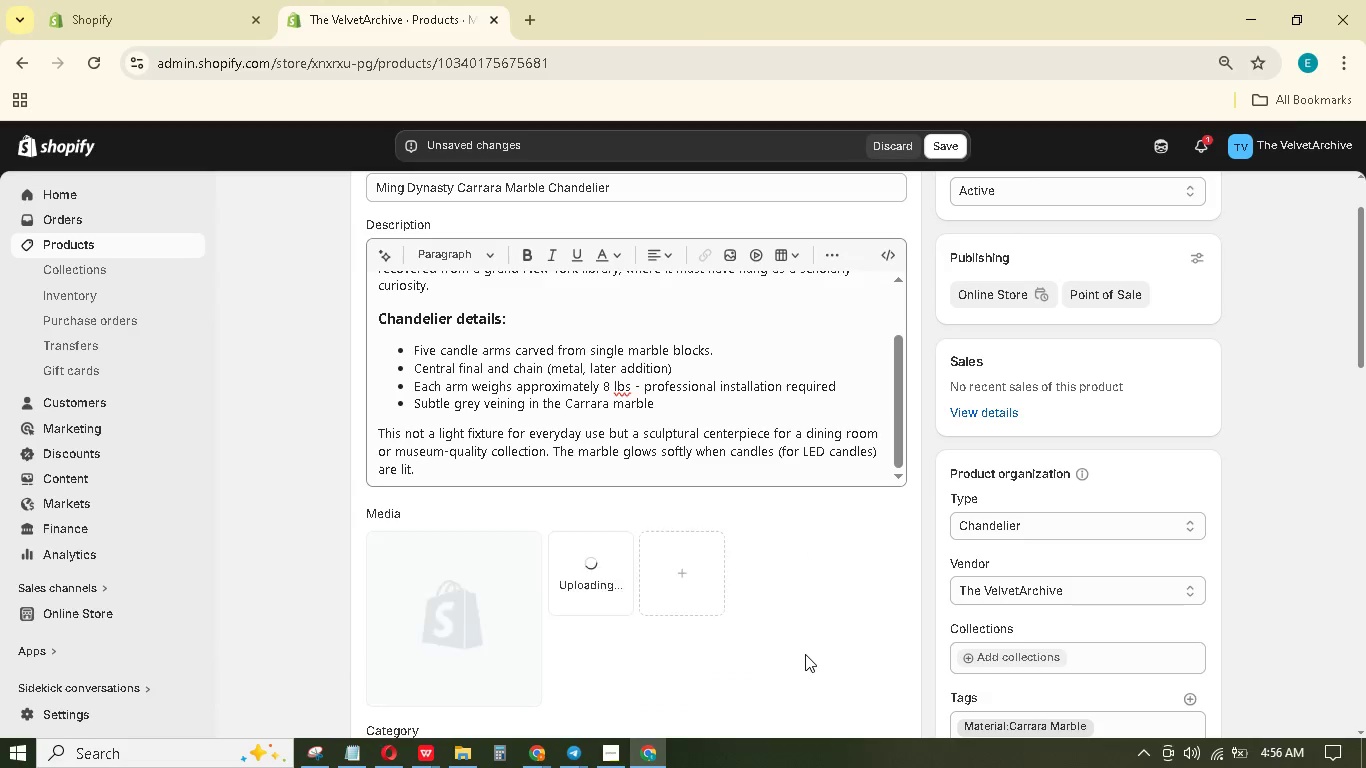 
wait(5.91)
 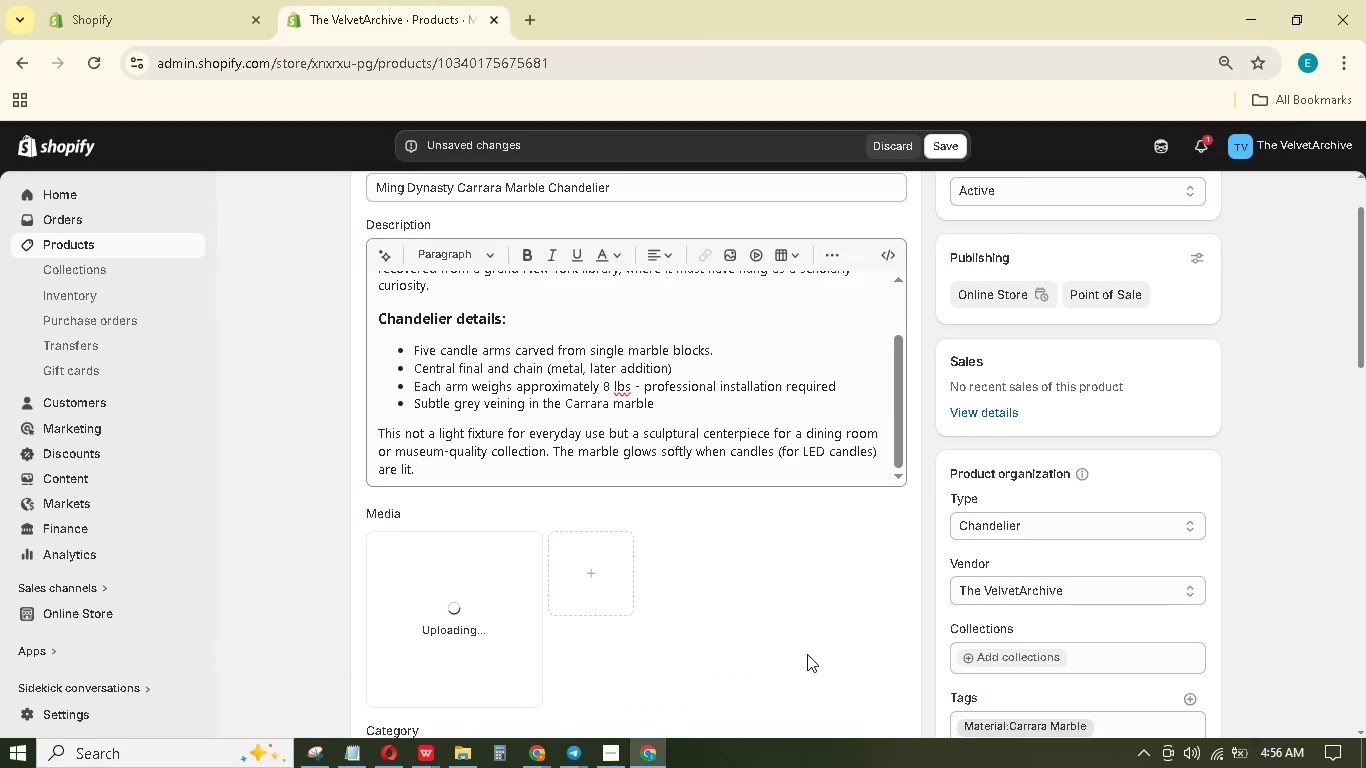 
scroll: coordinate [689, 548], scroll_direction: down, amount: 2.0
 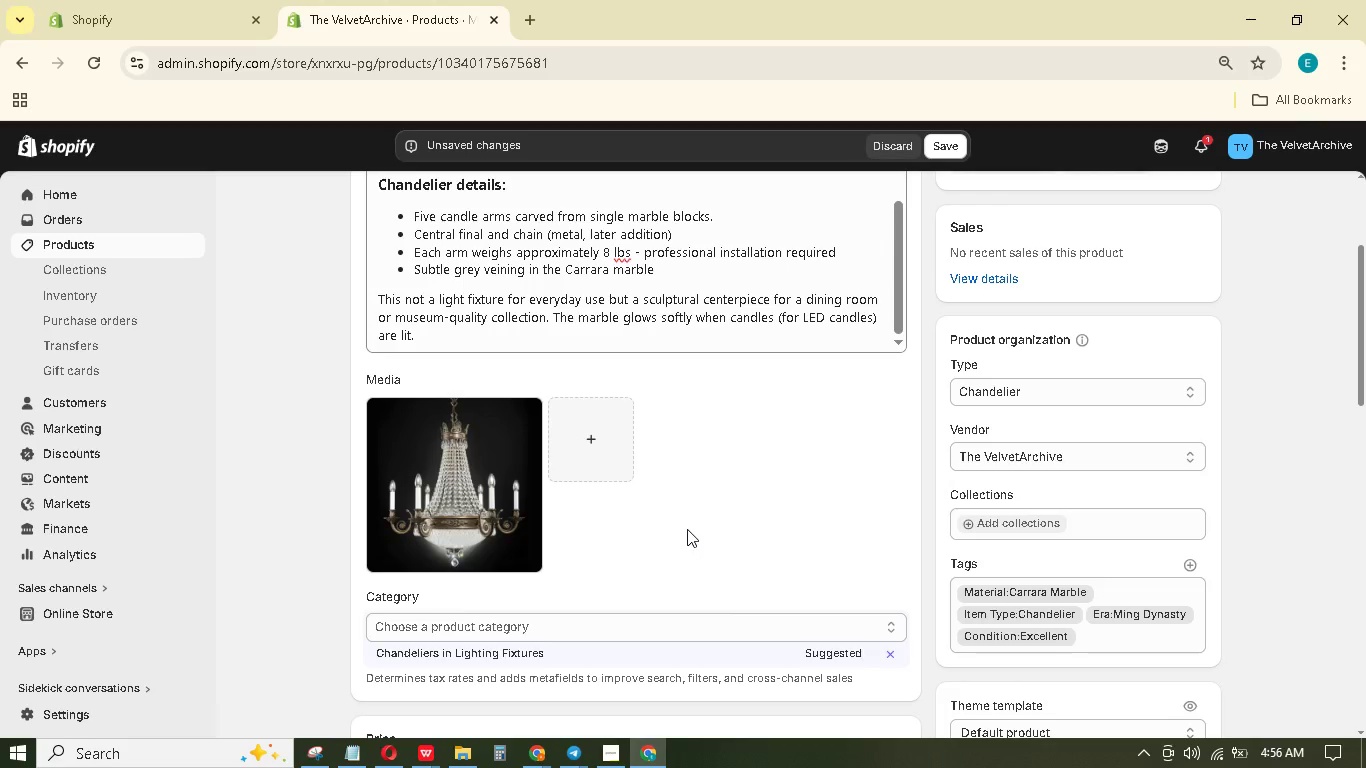 
left_click([493, 472])
 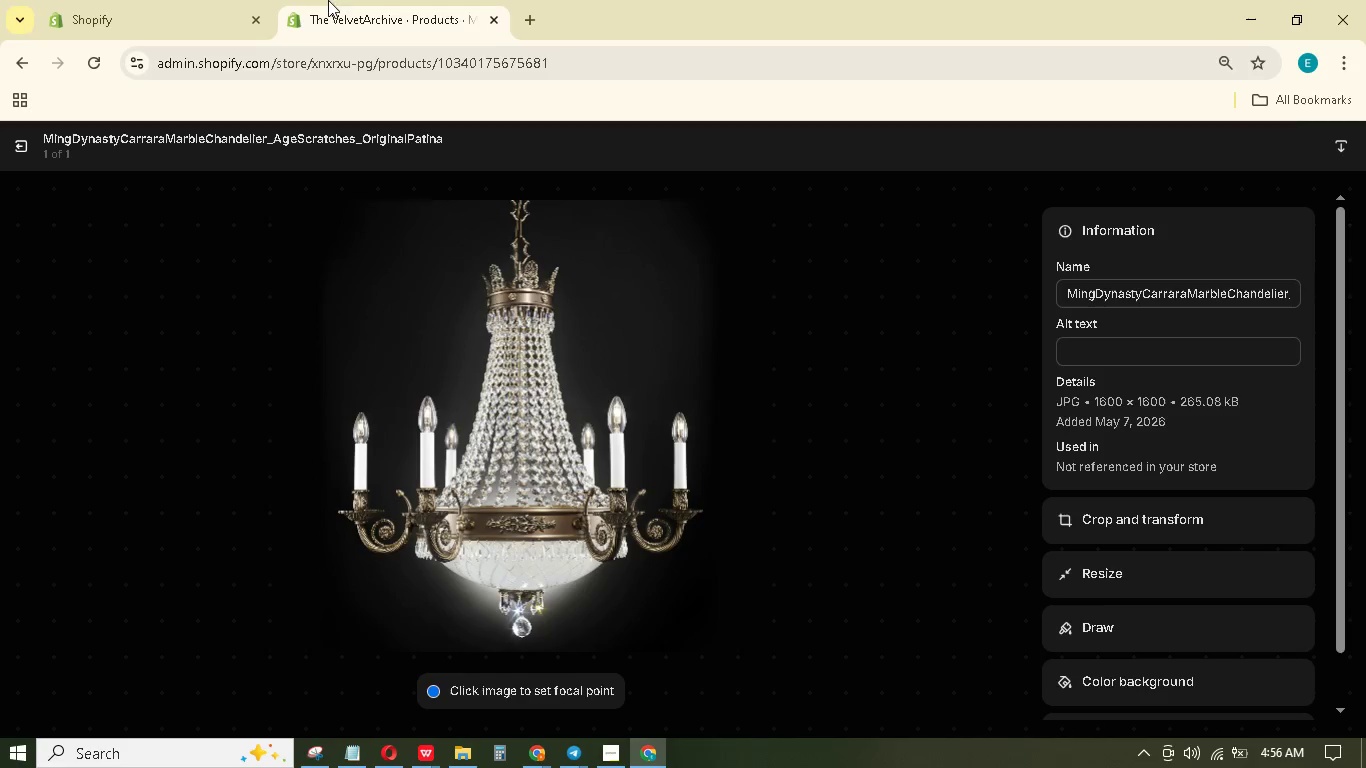 
wait(7.73)
 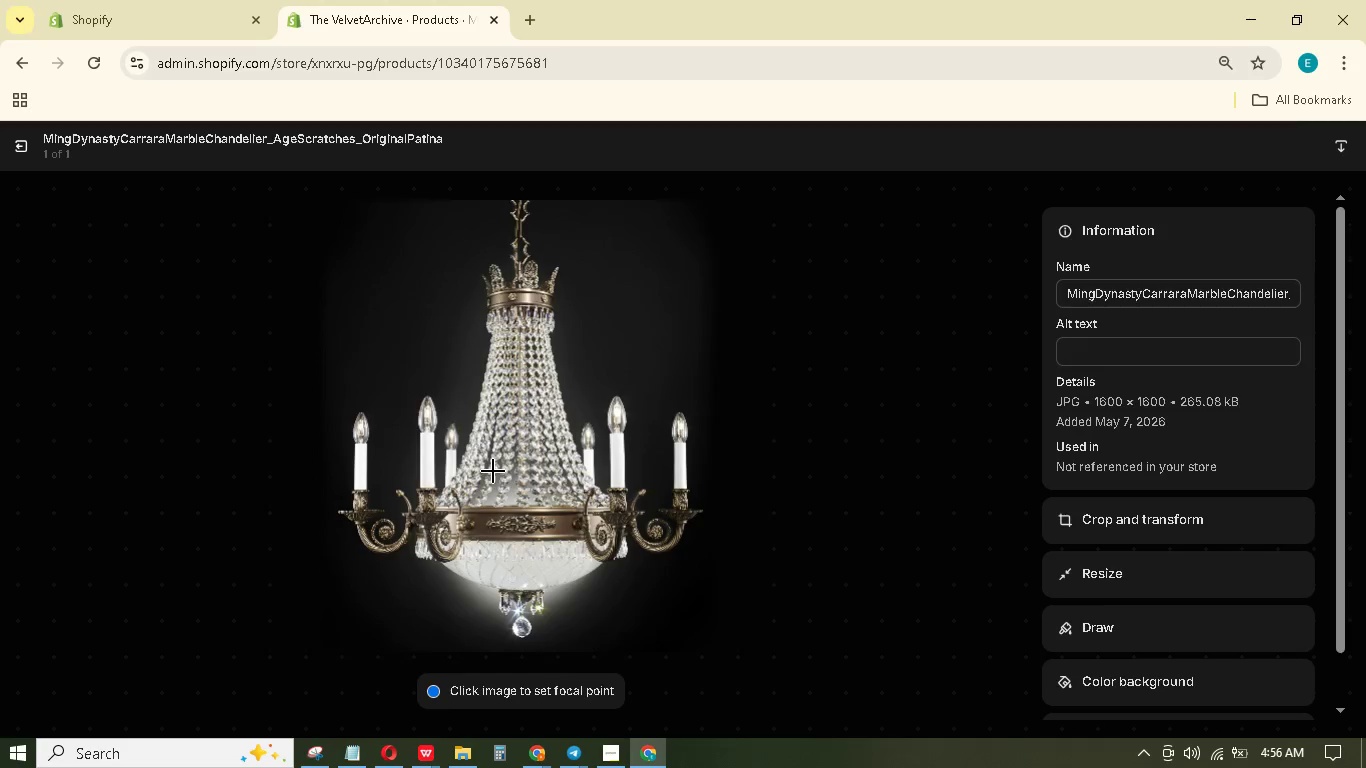 
left_click([1151, 352])
 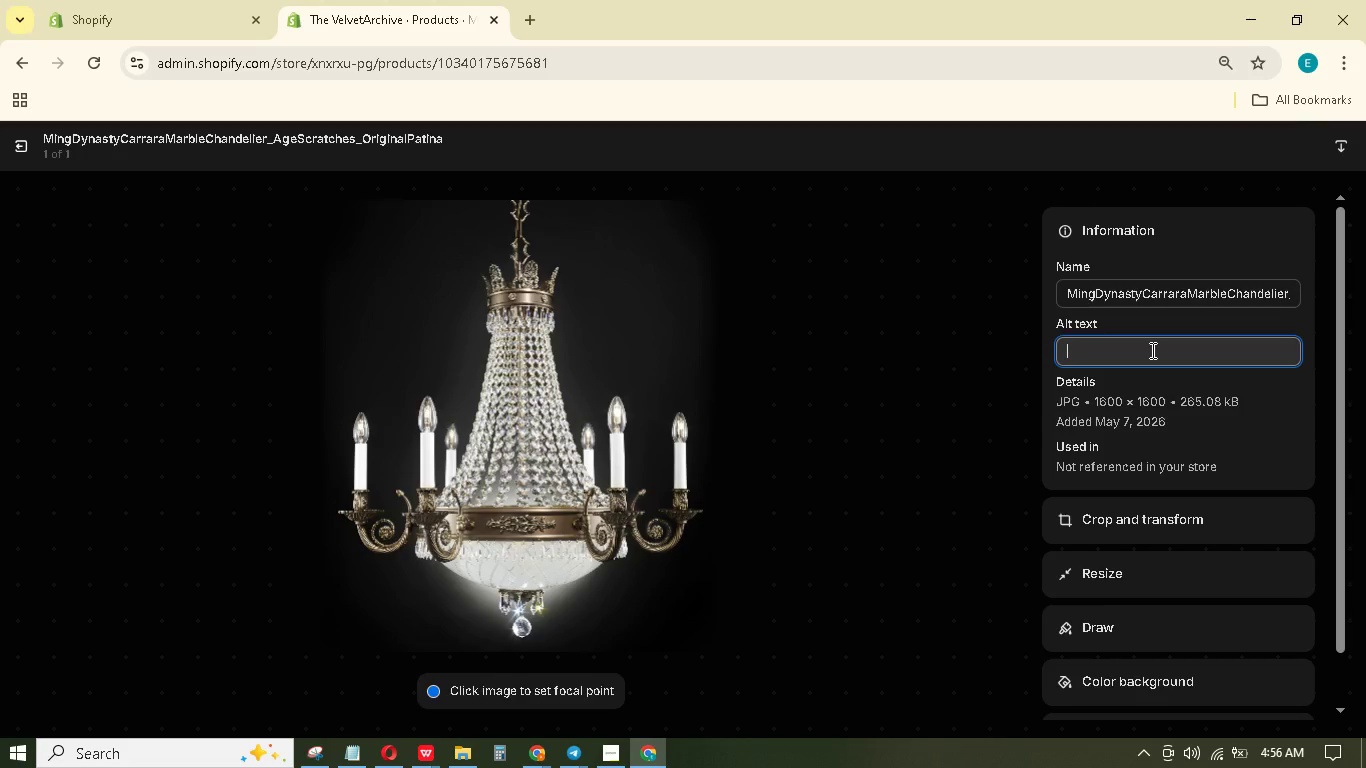 
type(White mrble rms and brass chain)
 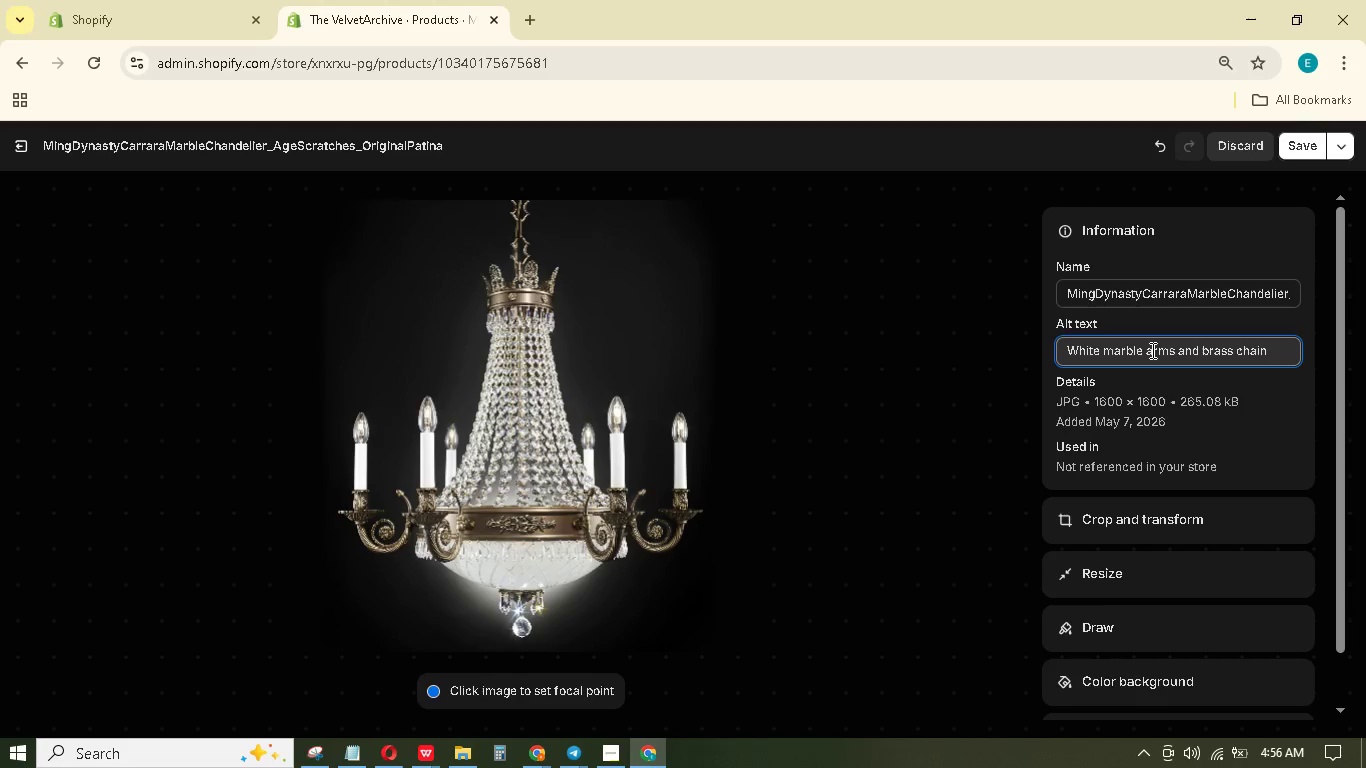 
key(S)
 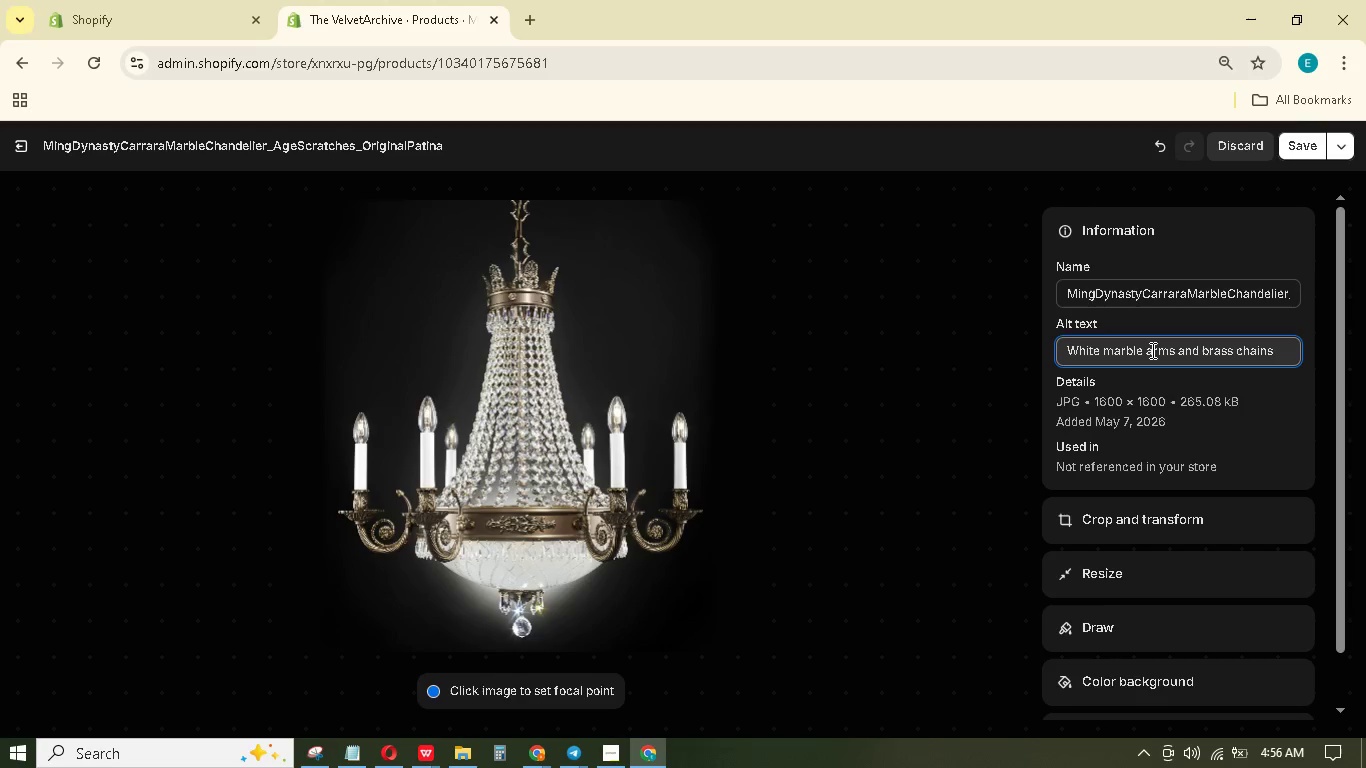 
type( antique chandelir.)
 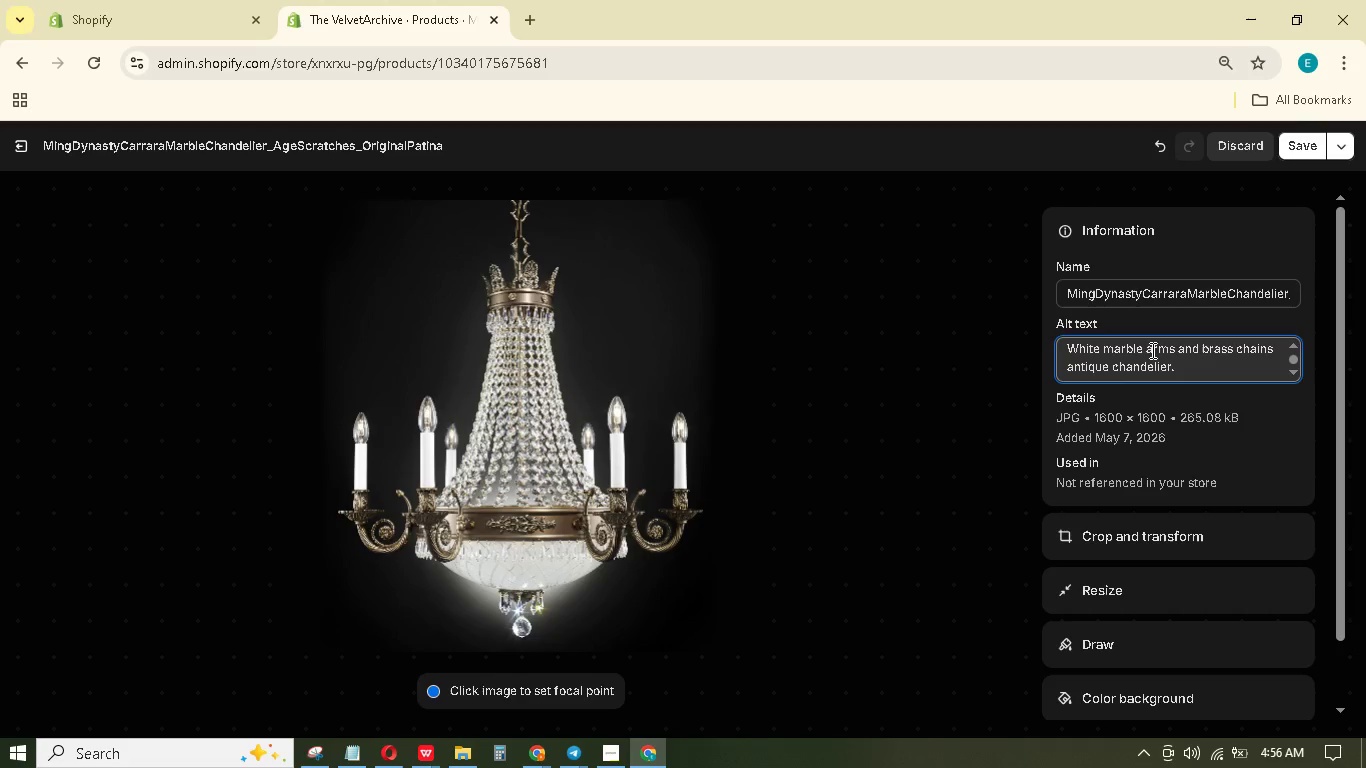 
mouse_move([1241, 163])
 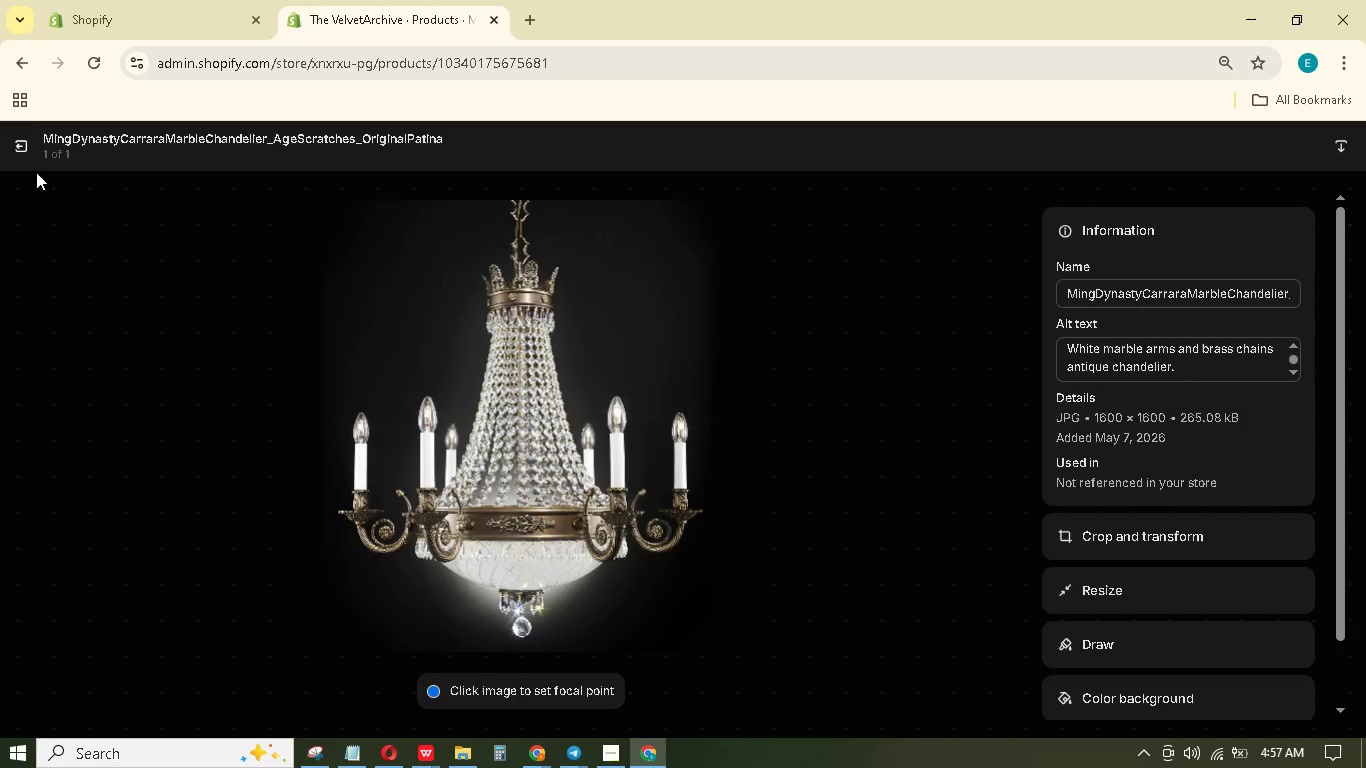 
left_click([13, 141])
 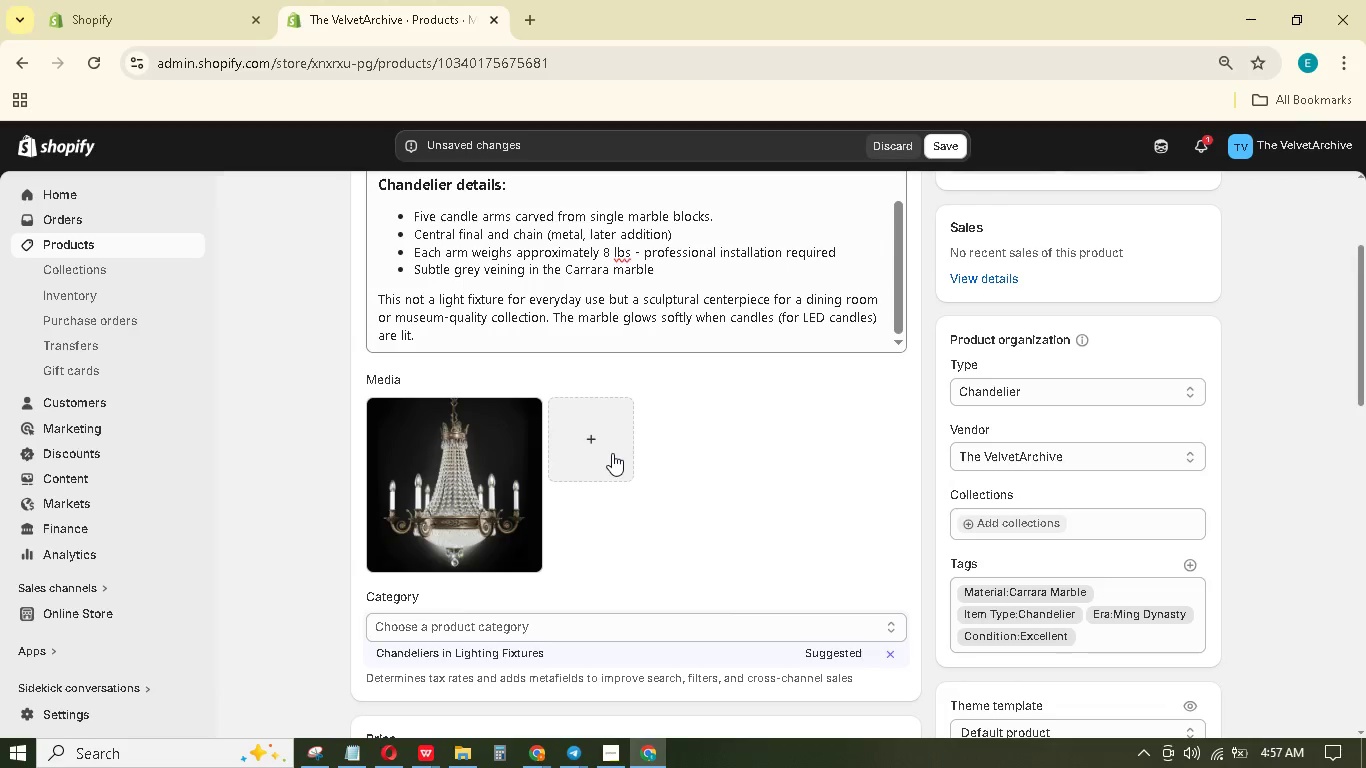 
scroll: coordinate [612, 453], scroll_direction: down, amount: 3.0
 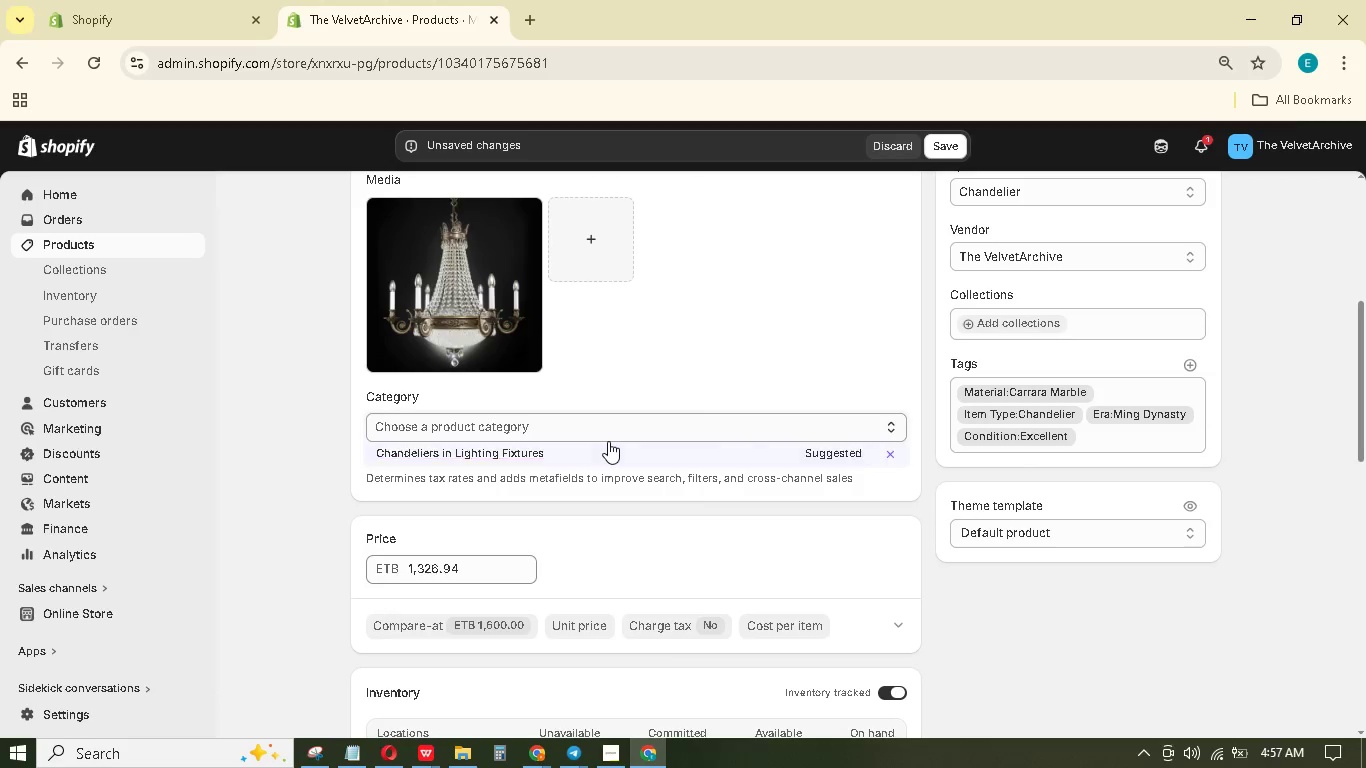 
left_click([595, 457])
 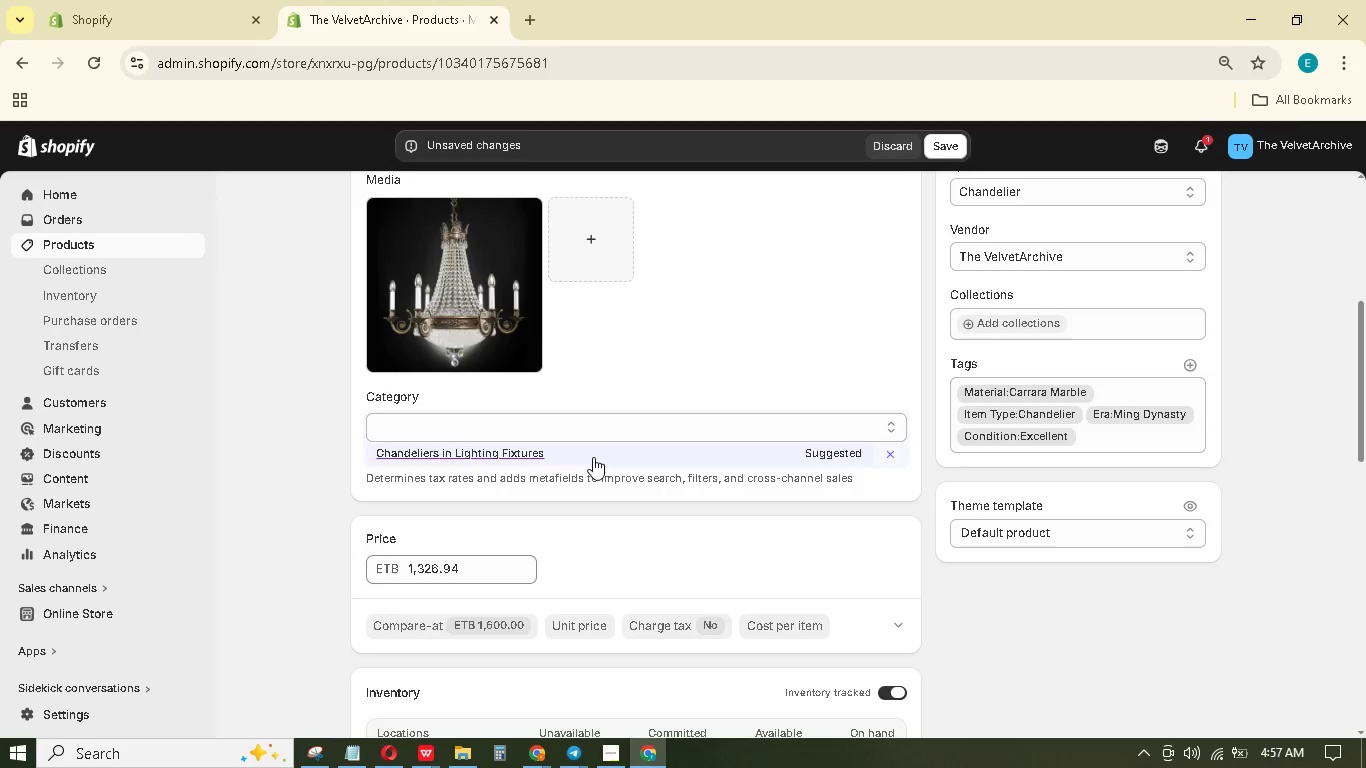 
scroll: coordinate [593, 457], scroll_direction: down, amount: 4.0
 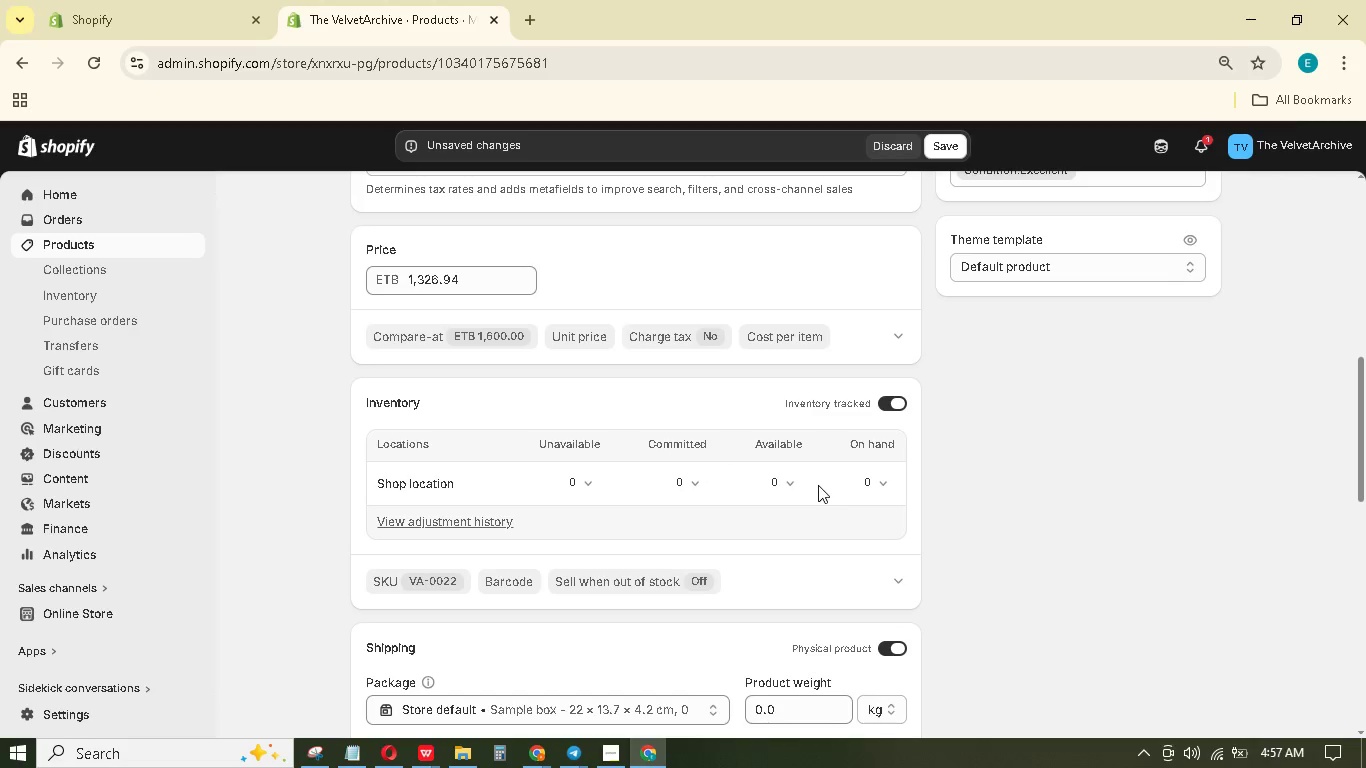 
left_click([860, 485])
 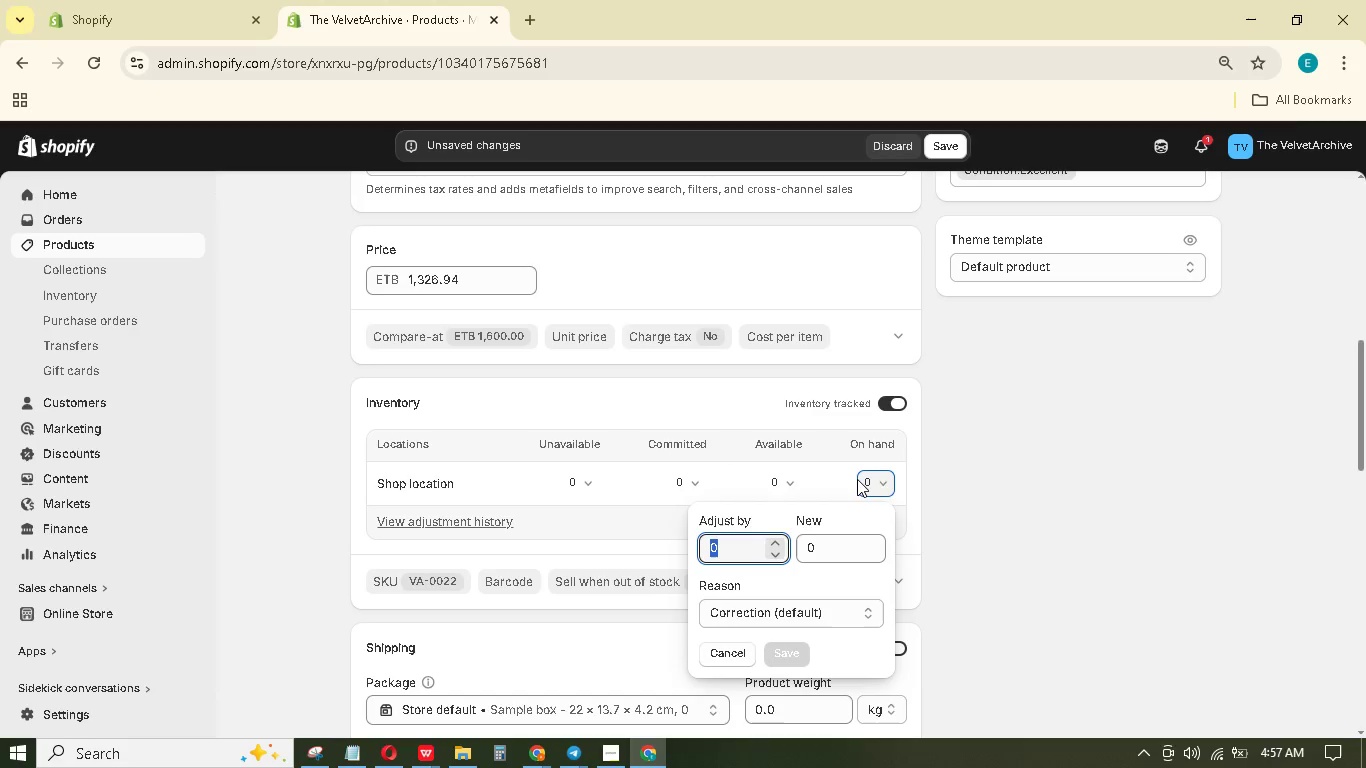 
key(Numpad1)
 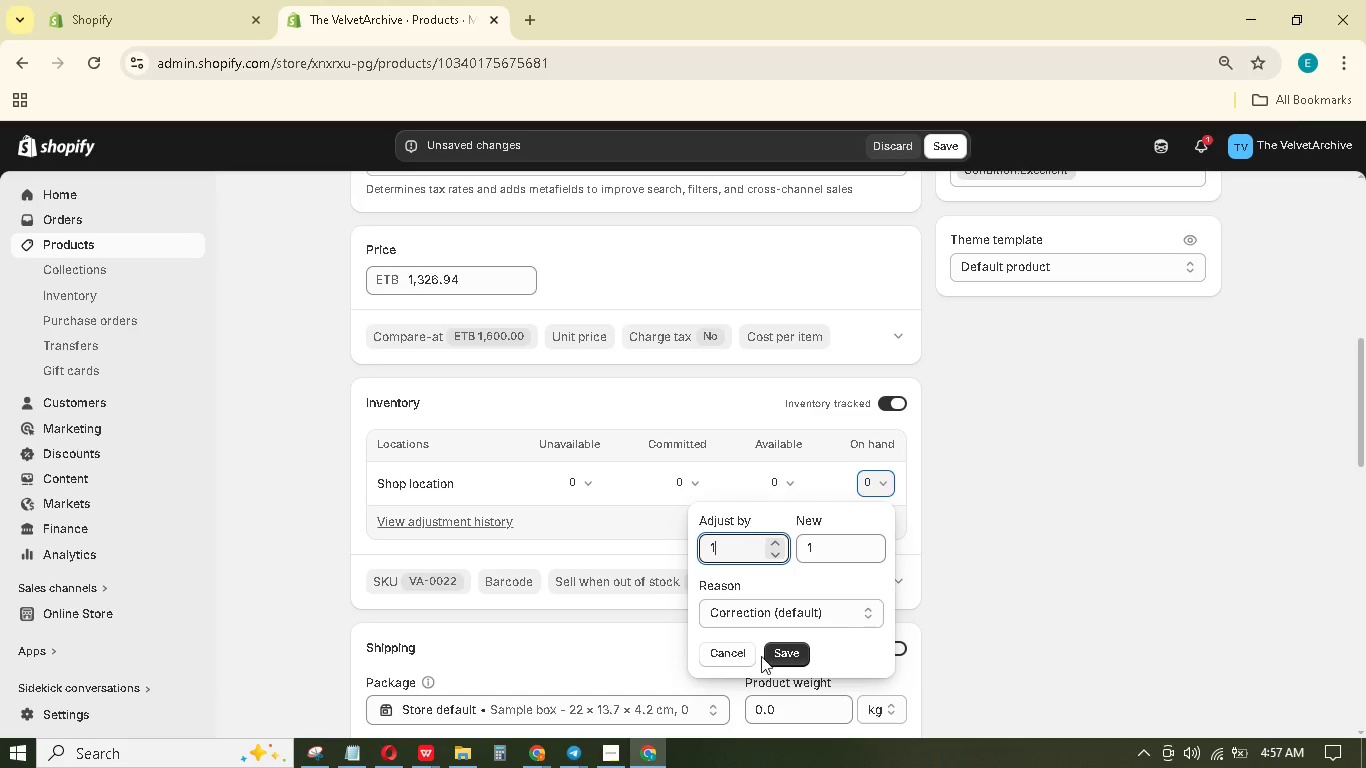 
left_click([780, 655])
 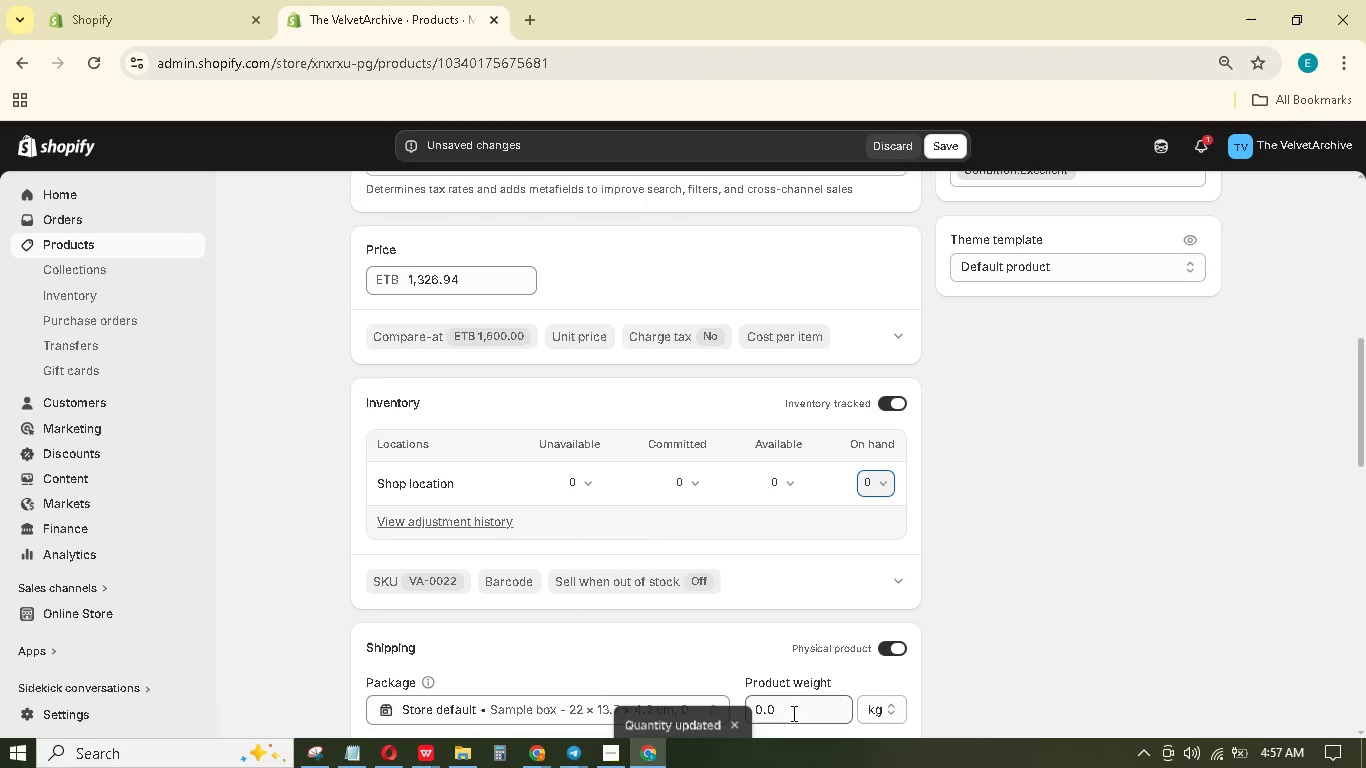 
left_click_drag(start_coordinate=[792, 713], to_coordinate=[748, 707])
 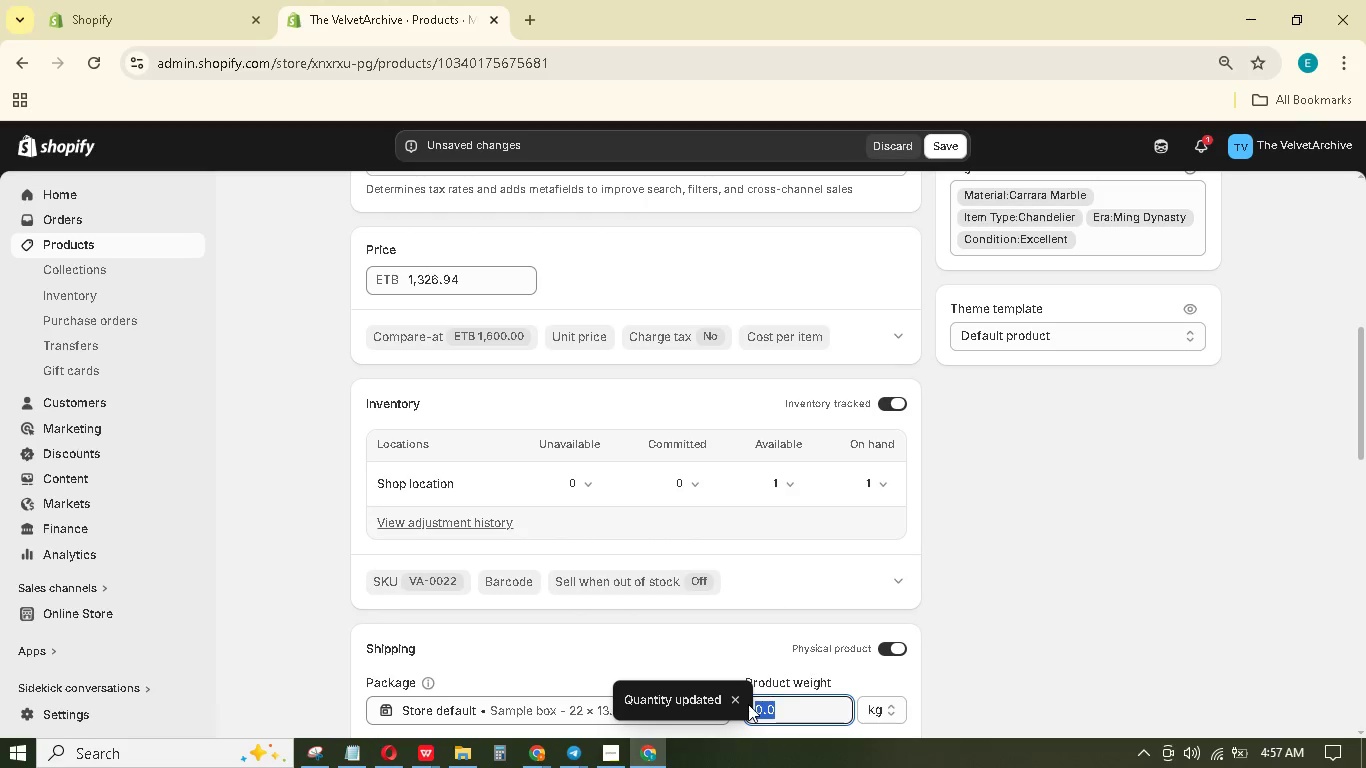 
hold_key(key=Numpad2, duration=0.5)
 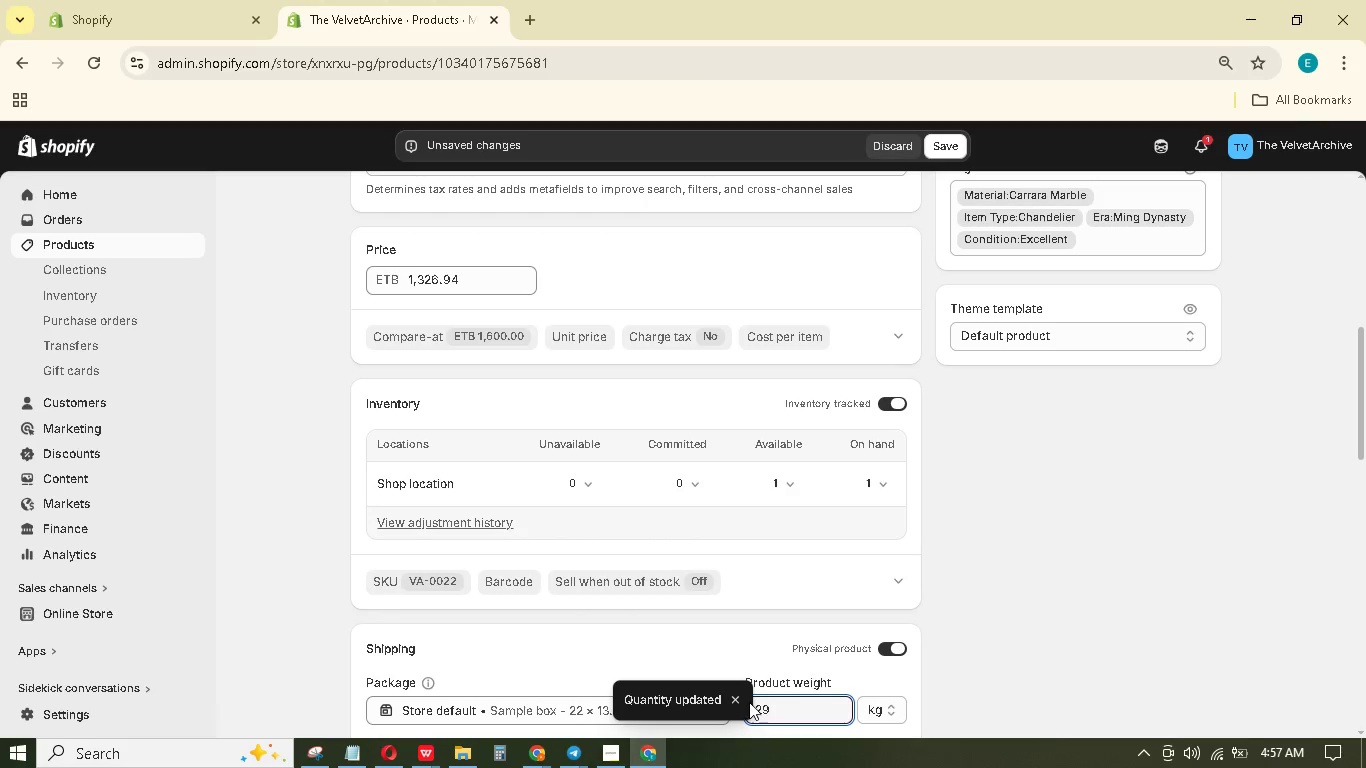 
key(Numpad9)
 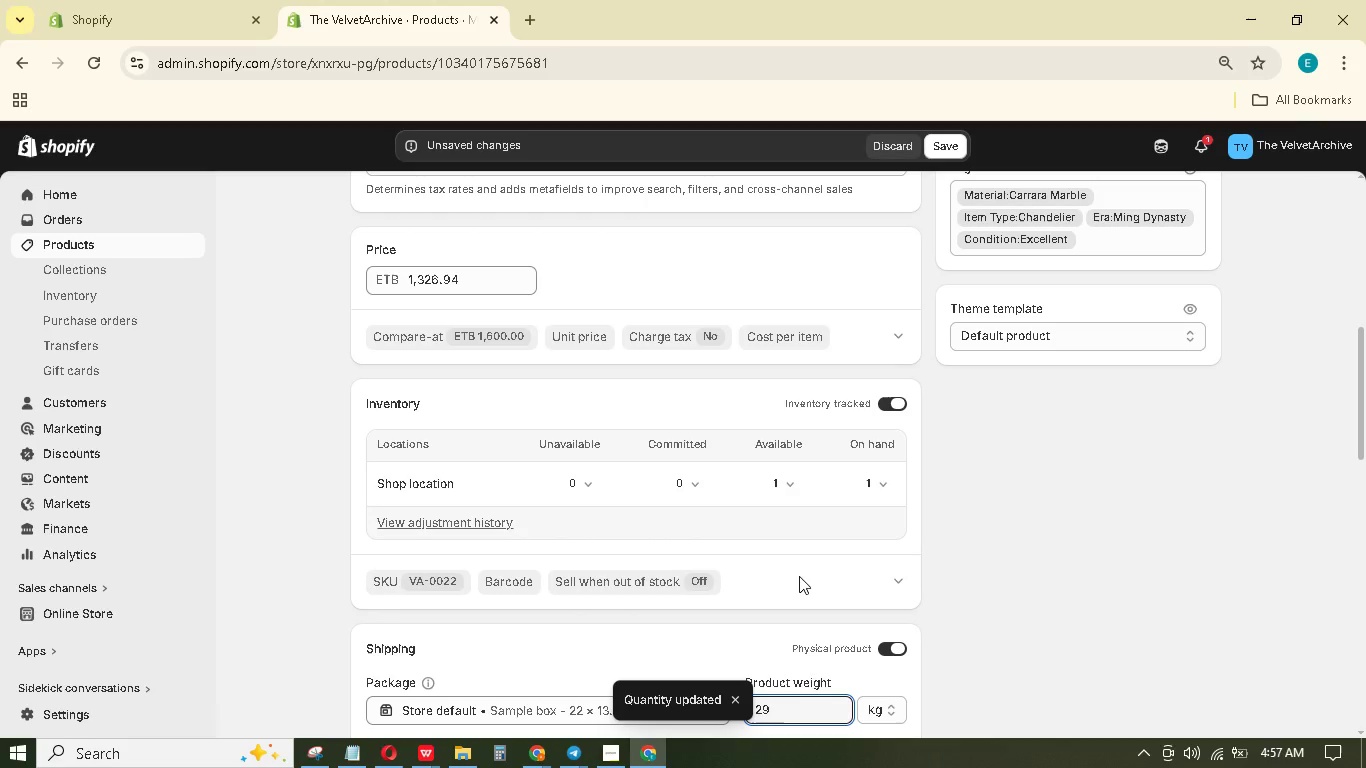 
scroll: coordinate [914, 574], scroll_direction: down, amount: 4.0
 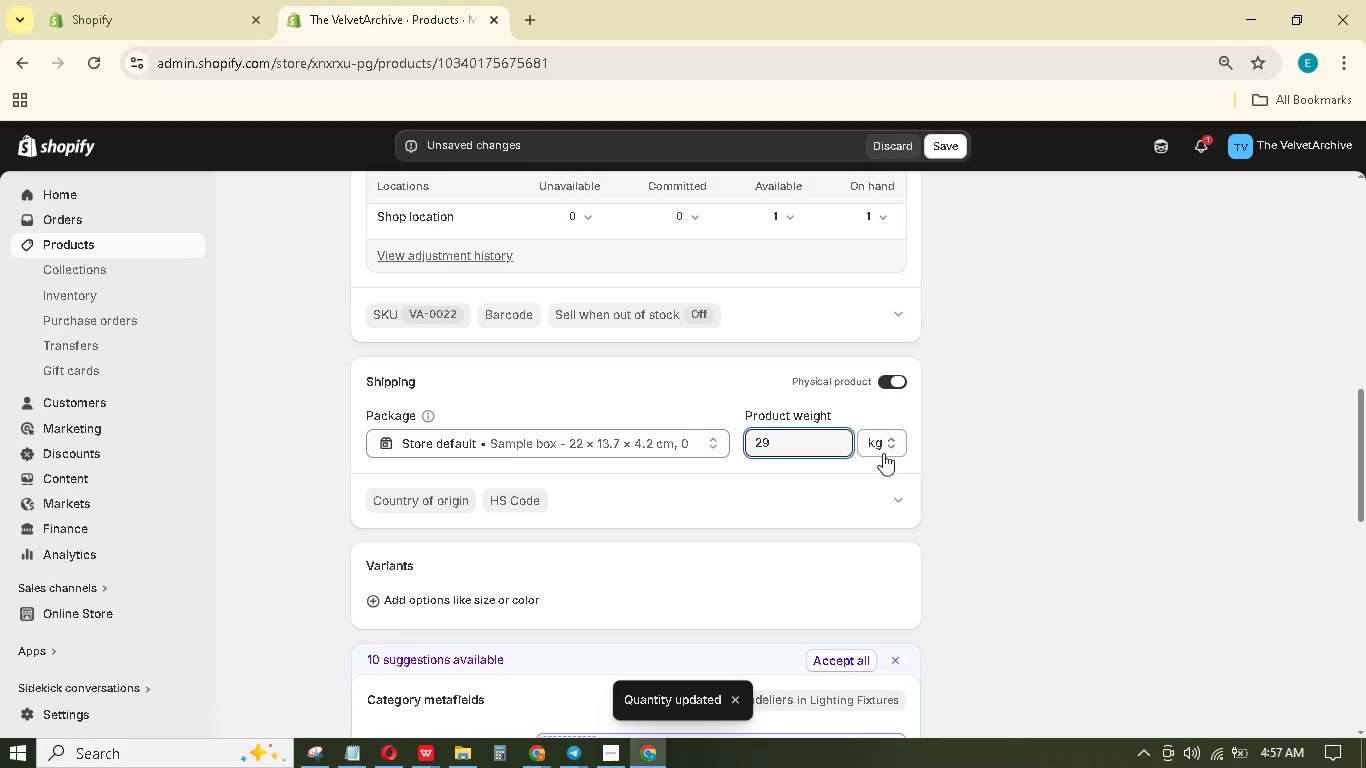 
left_click([879, 433])
 